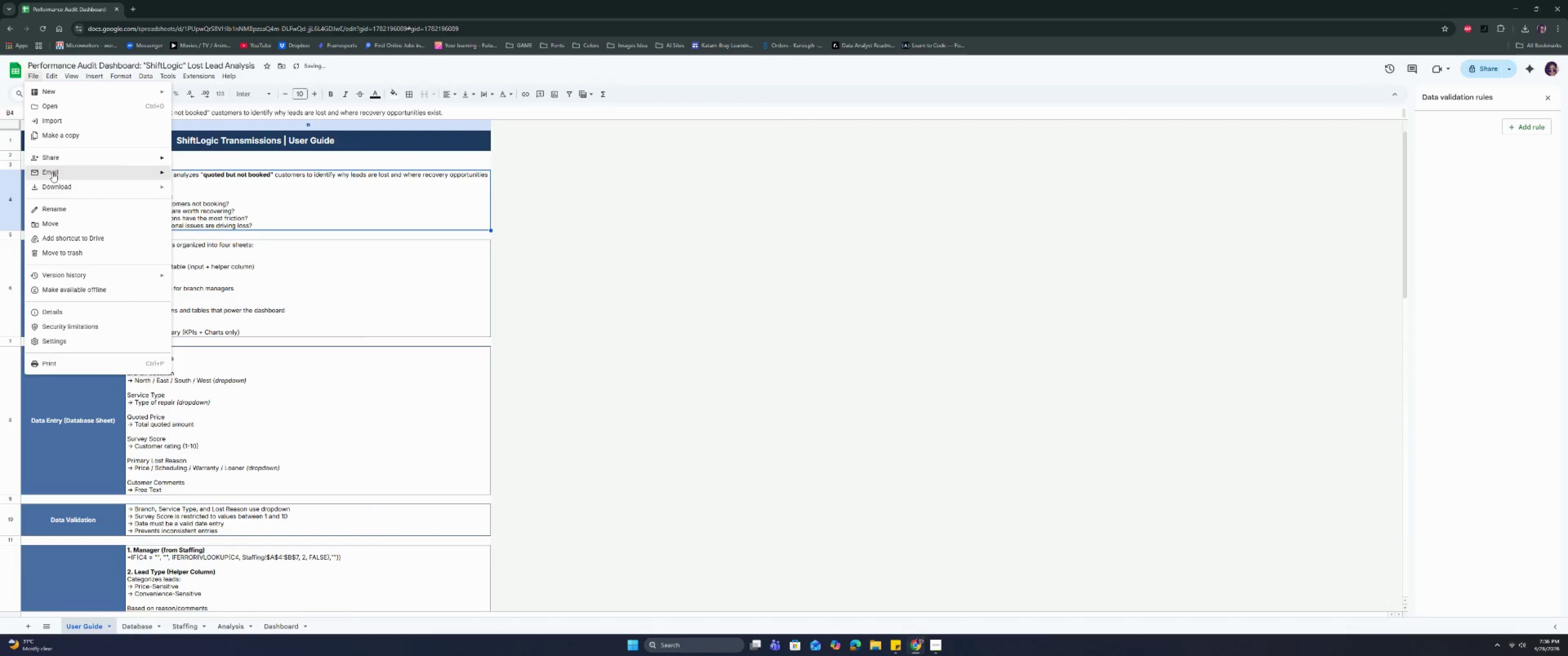 
left_click([52, 185])
 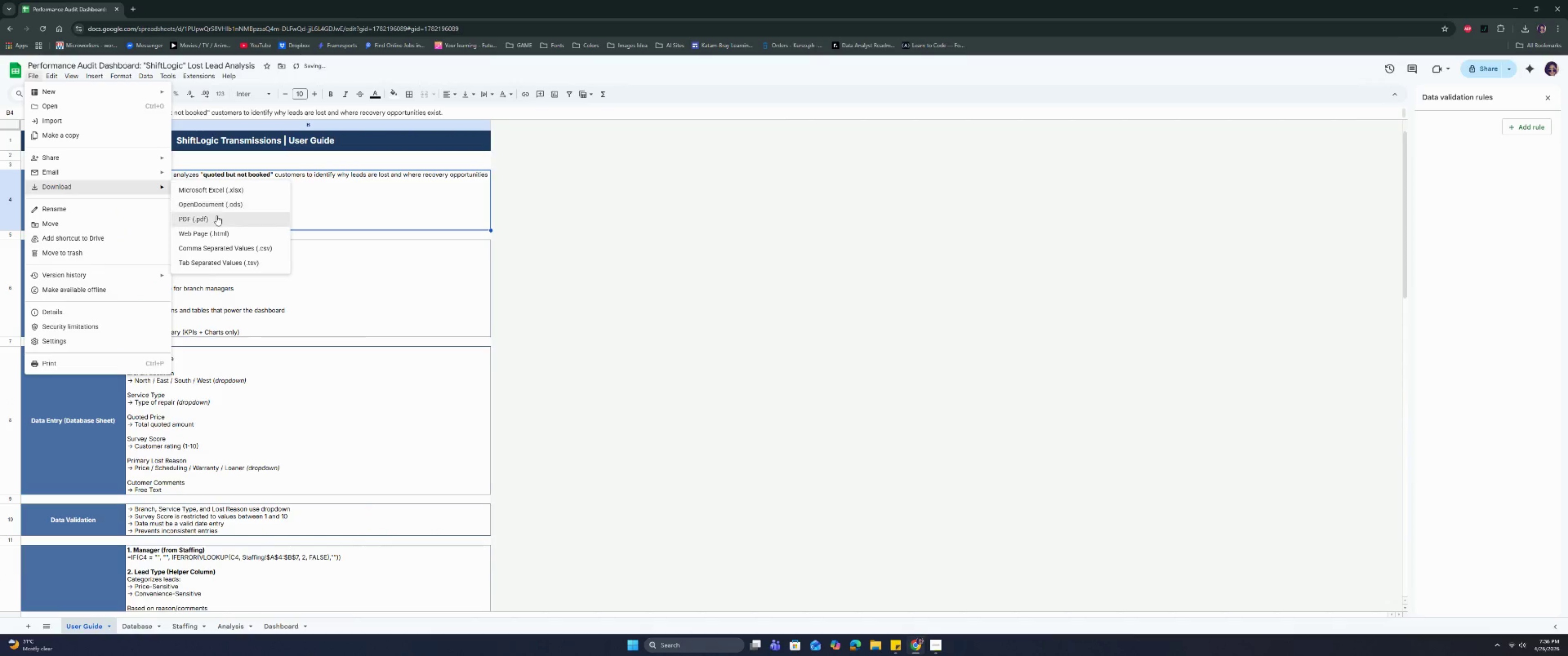 
left_click([217, 218])
 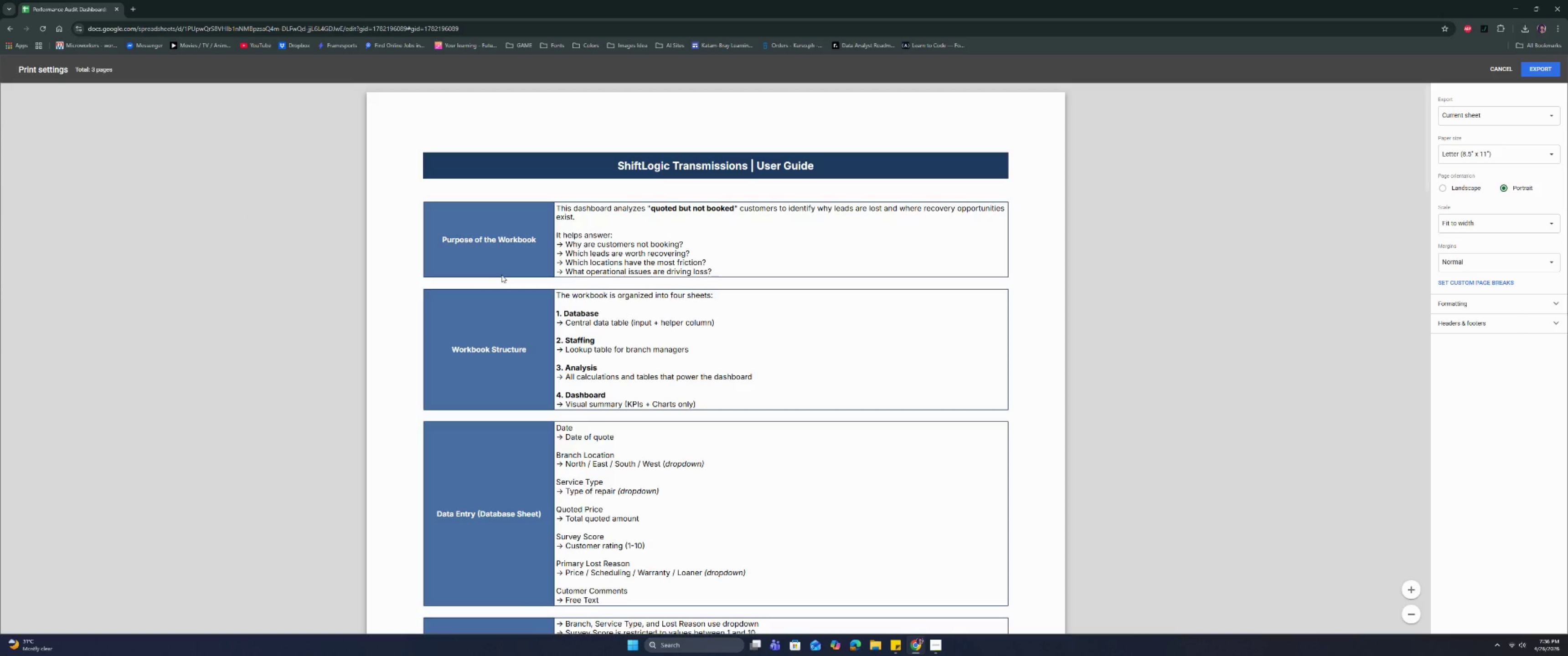 
scroll: coordinate [501, 275], scroll_direction: up, amount: 1.0
 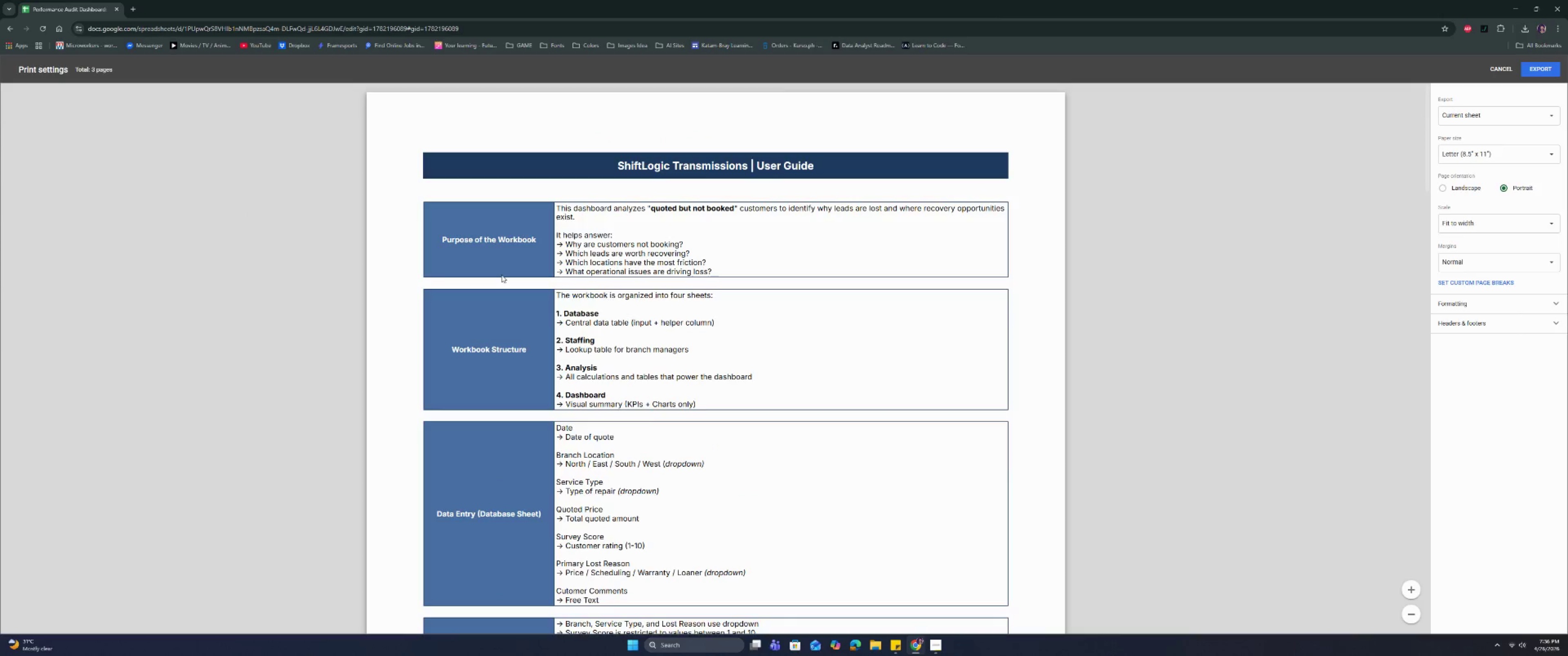 
scroll: coordinate [501, 275], scroll_direction: down, amount: 32.0
 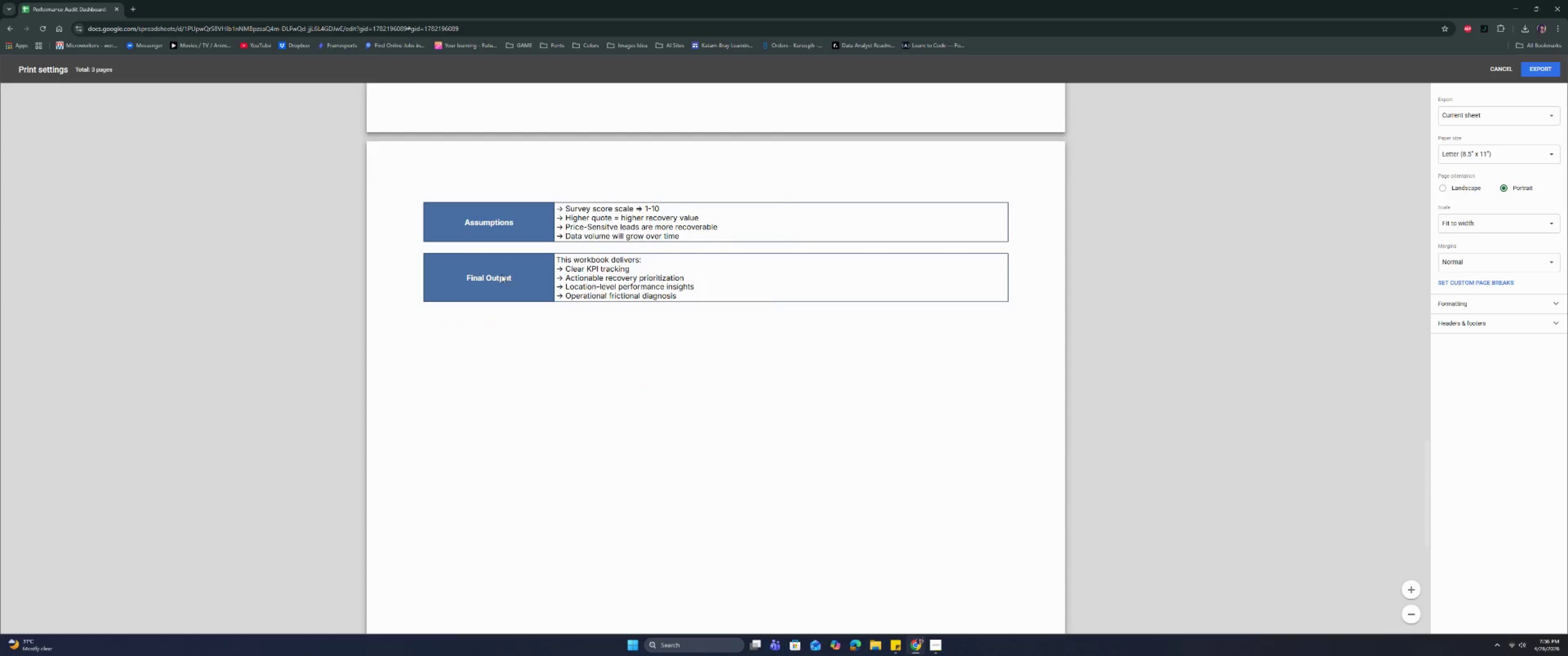 
scroll: coordinate [498, 280], scroll_direction: down, amount: 9.0
 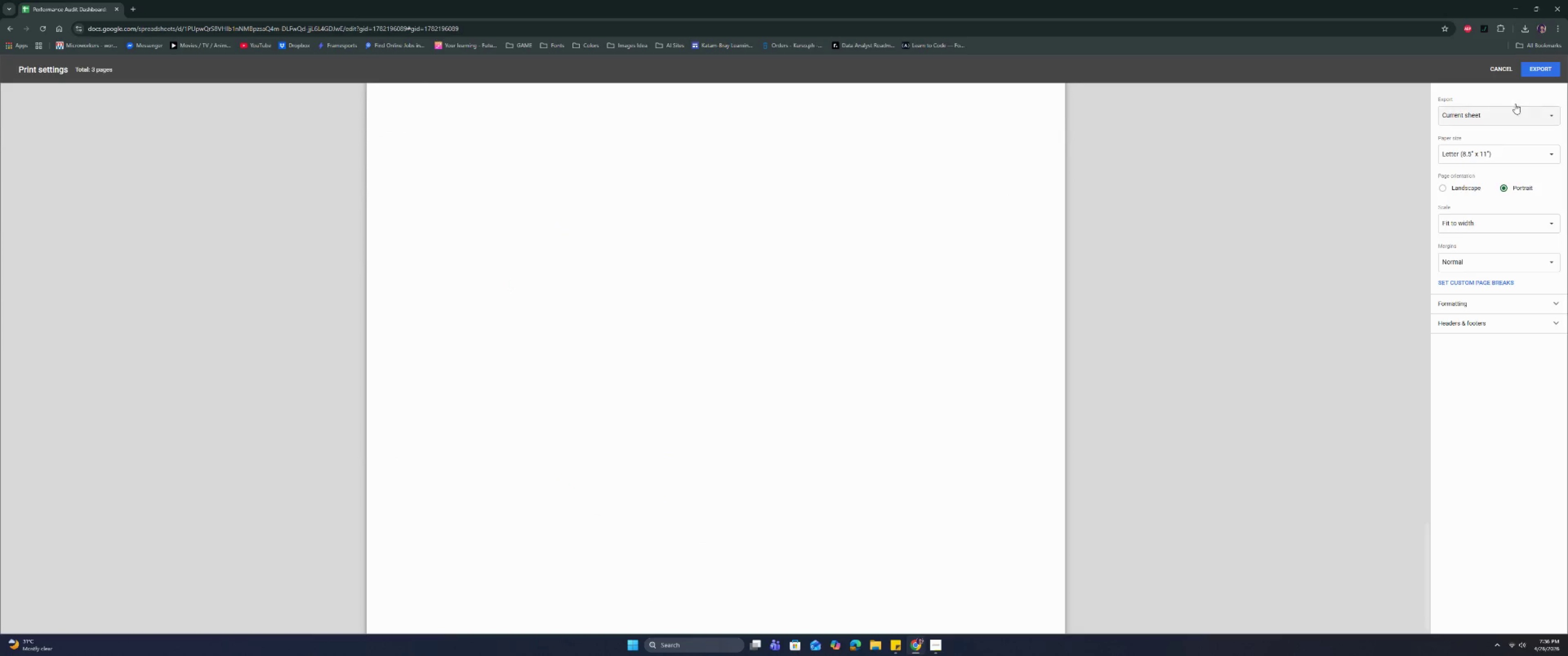 
left_click([1529, 68])
 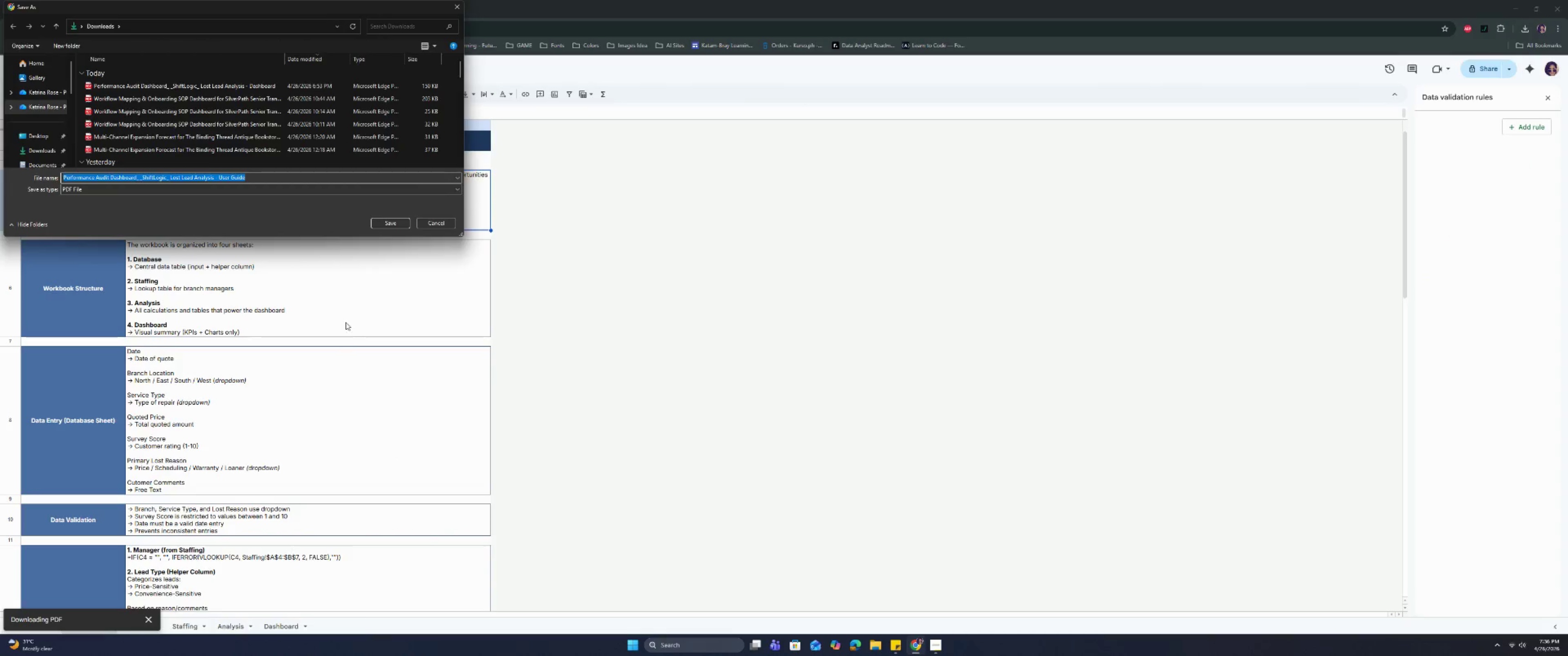 
left_click([379, 220])
 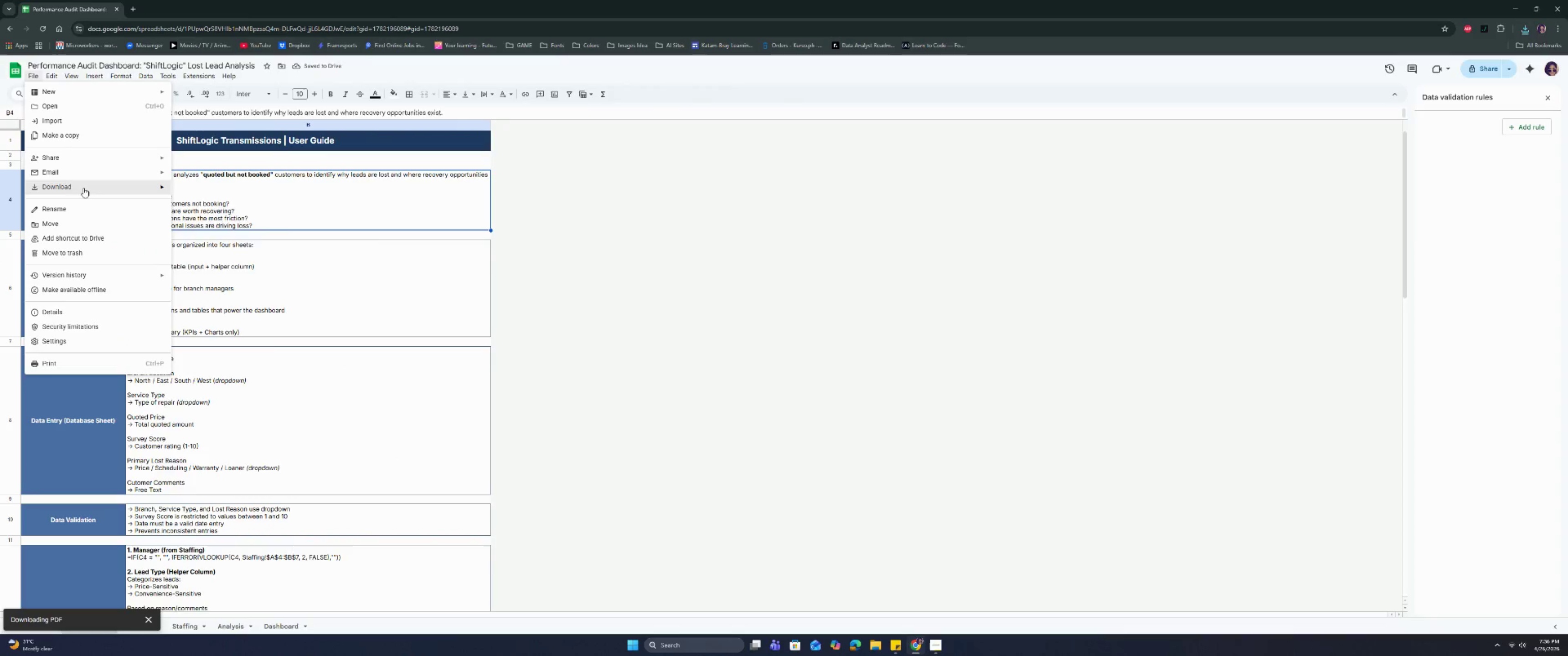 
left_click([212, 190])
 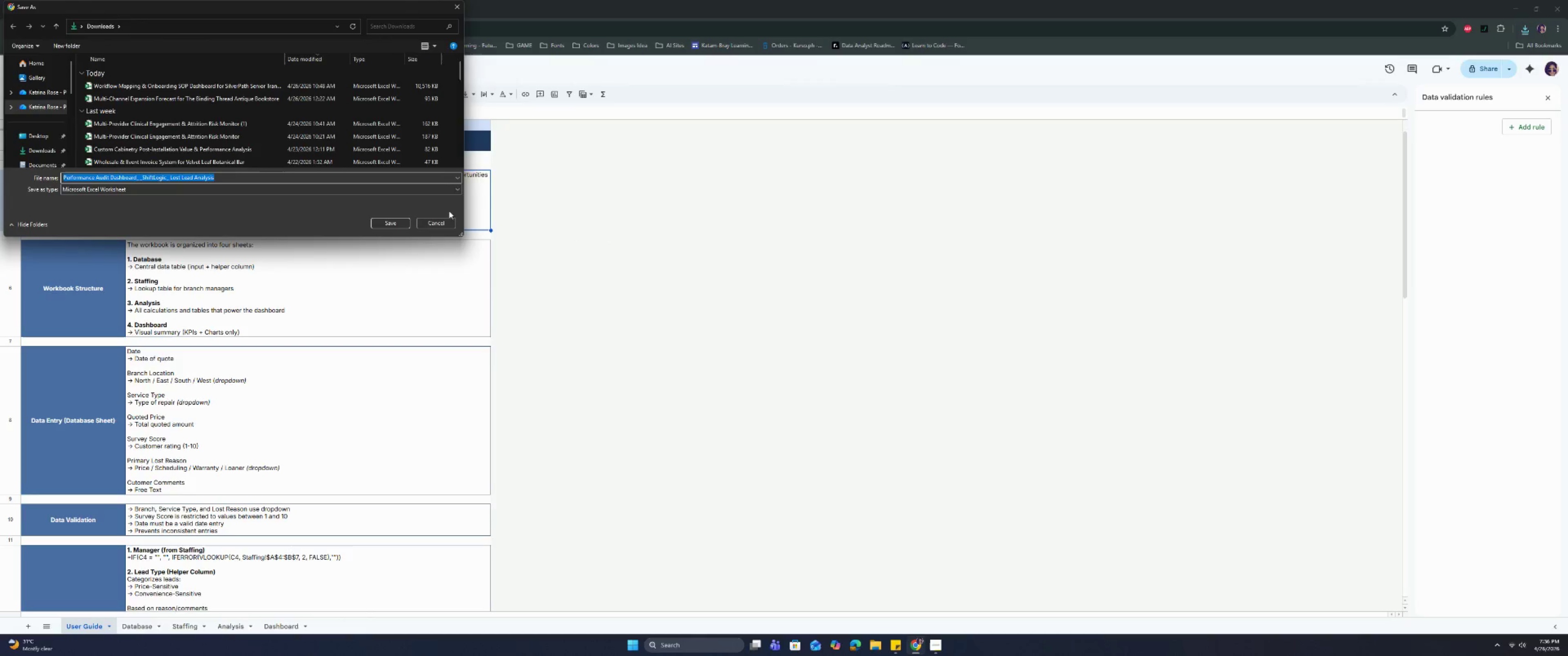 
left_click([394, 219])
 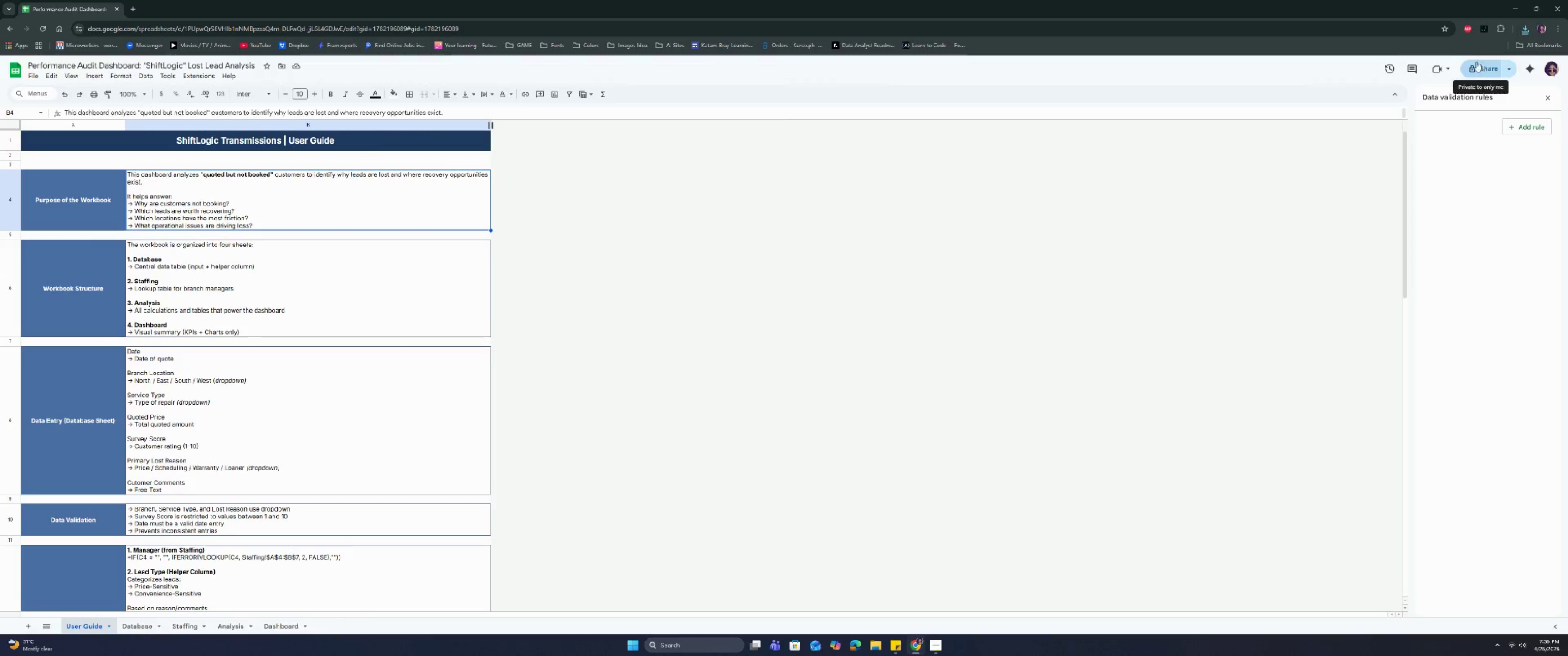 
left_click([1522, 25])
 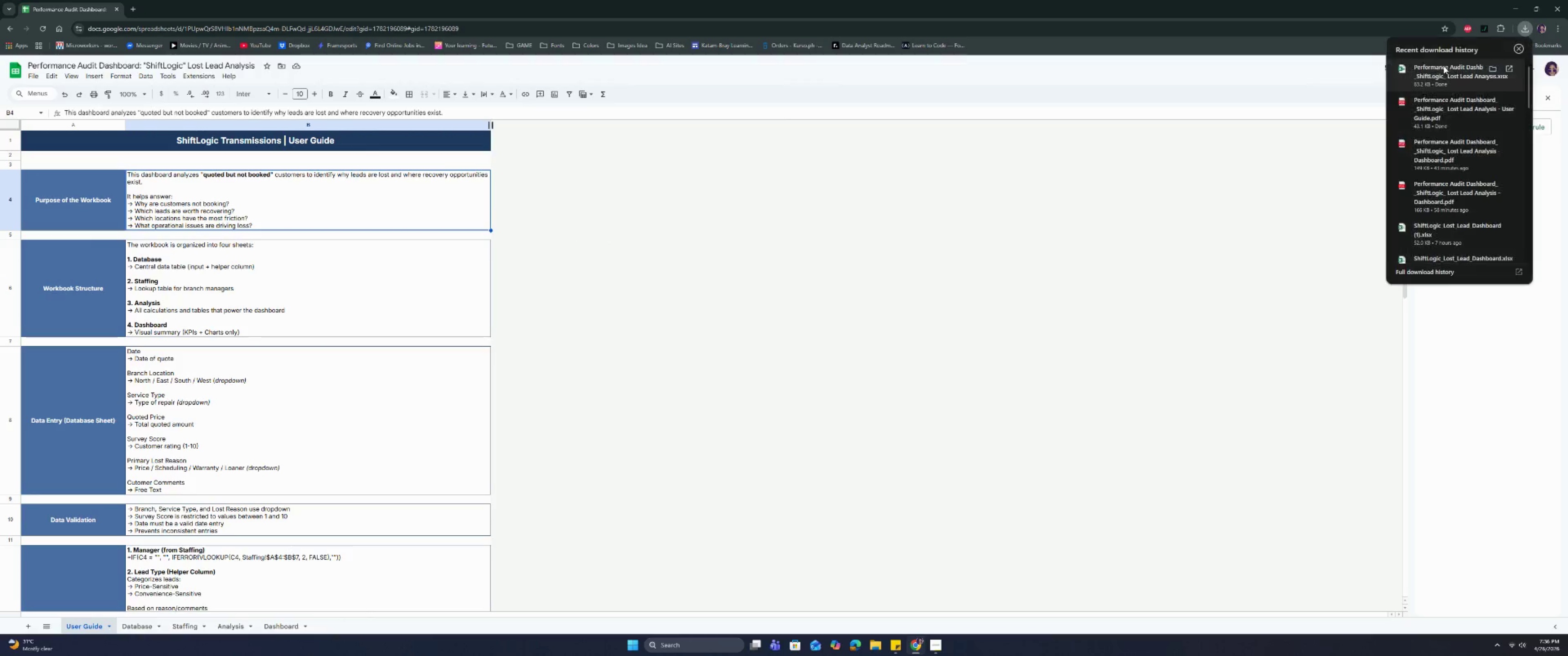 
left_click([1439, 67])
 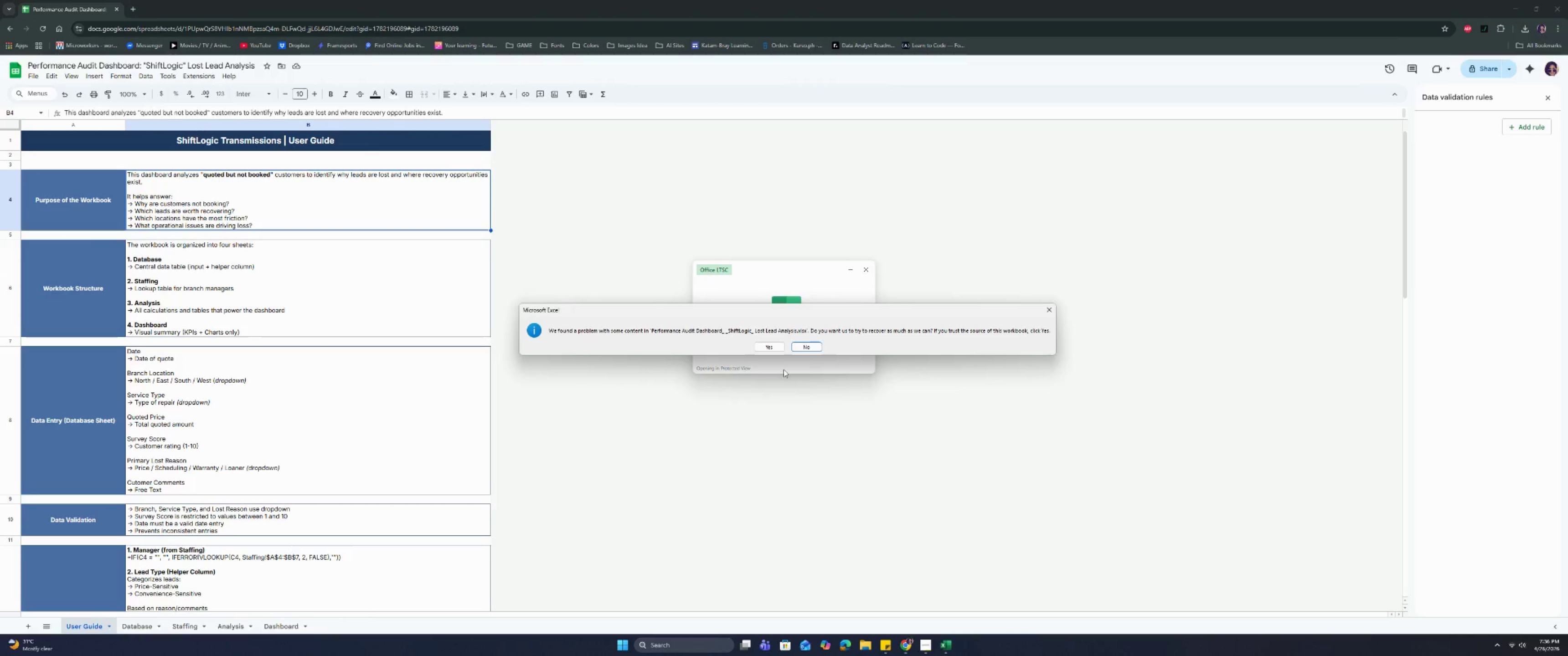 
double_click([765, 347])
 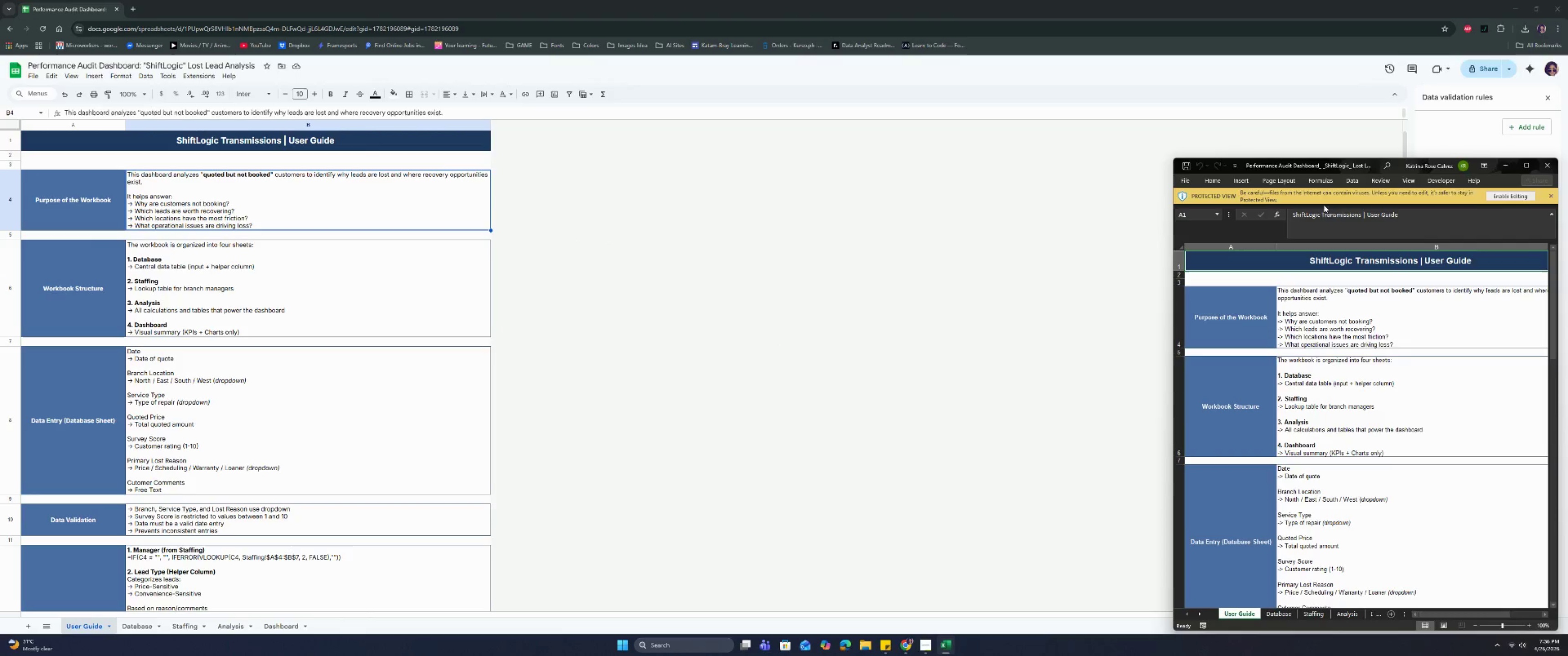 
left_click([1526, 164])
 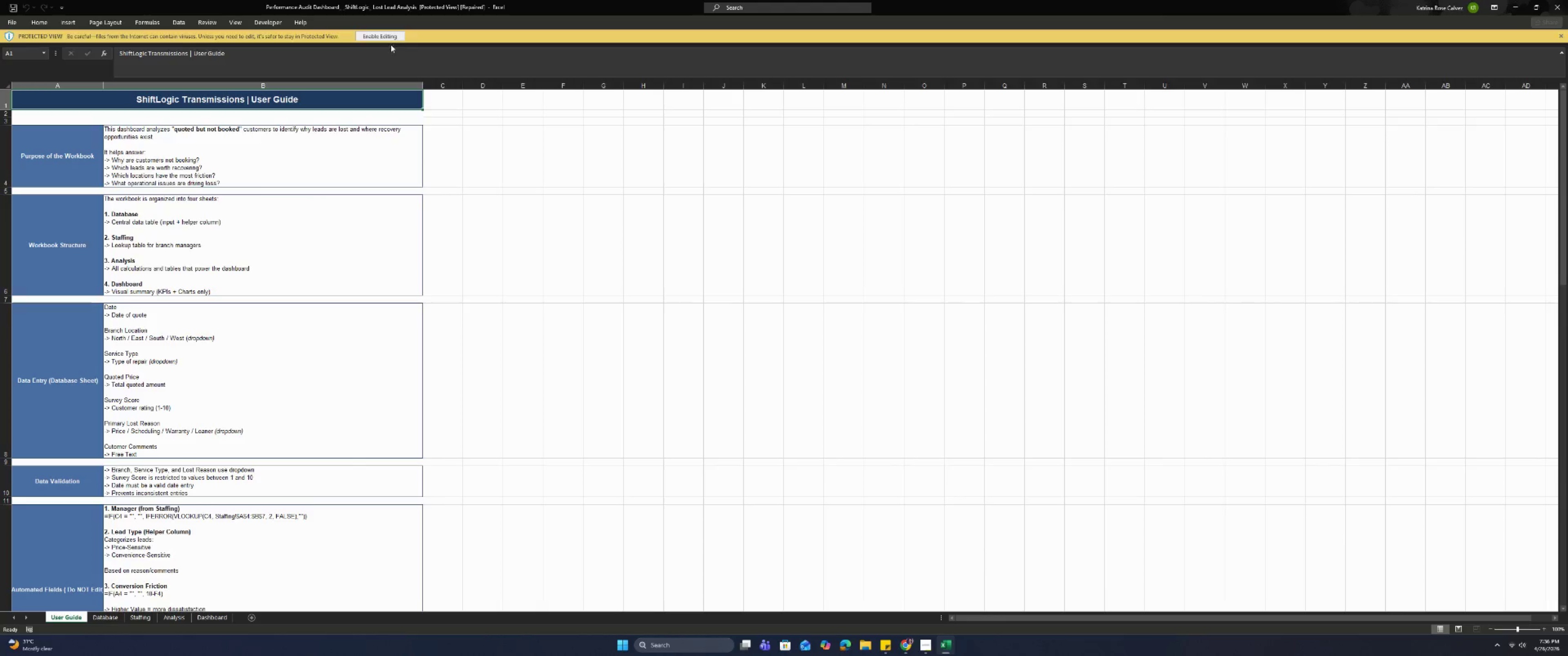 
double_click([392, 36])
 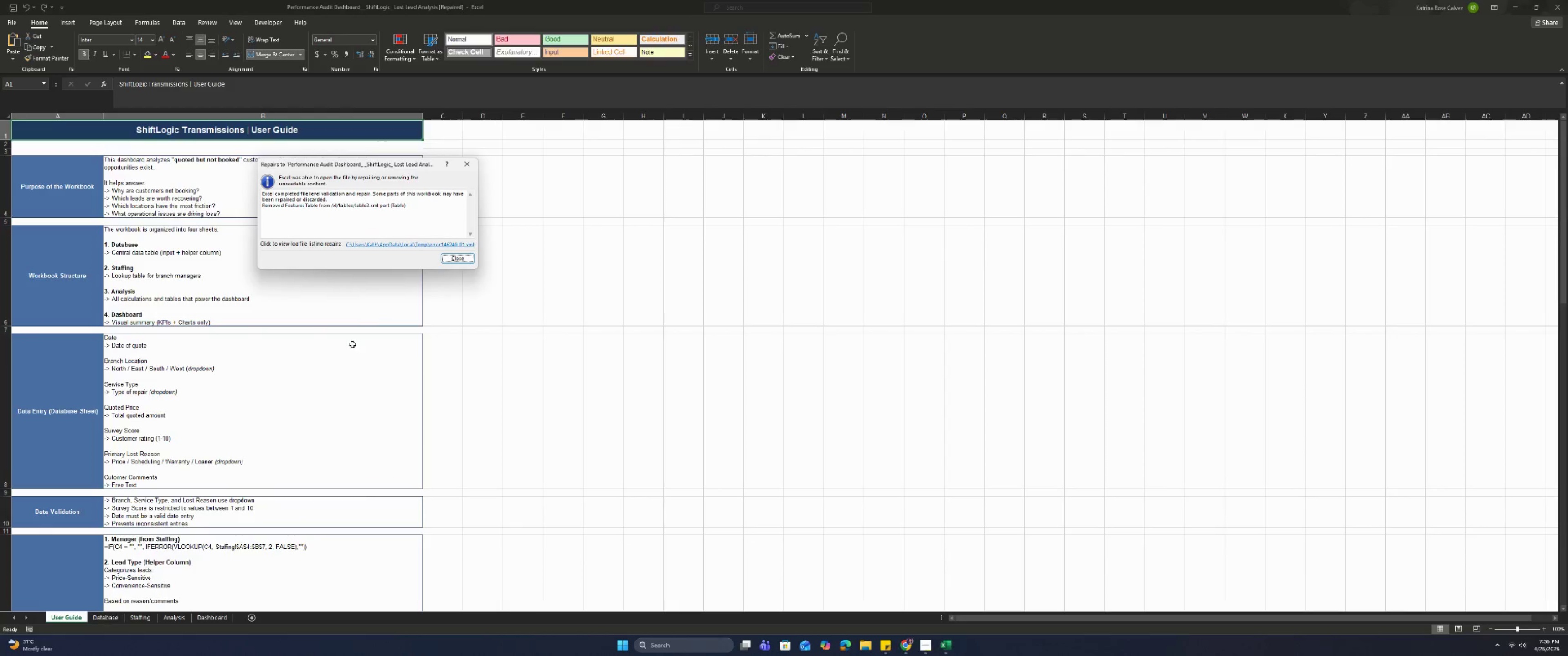 
left_click([468, 260])
 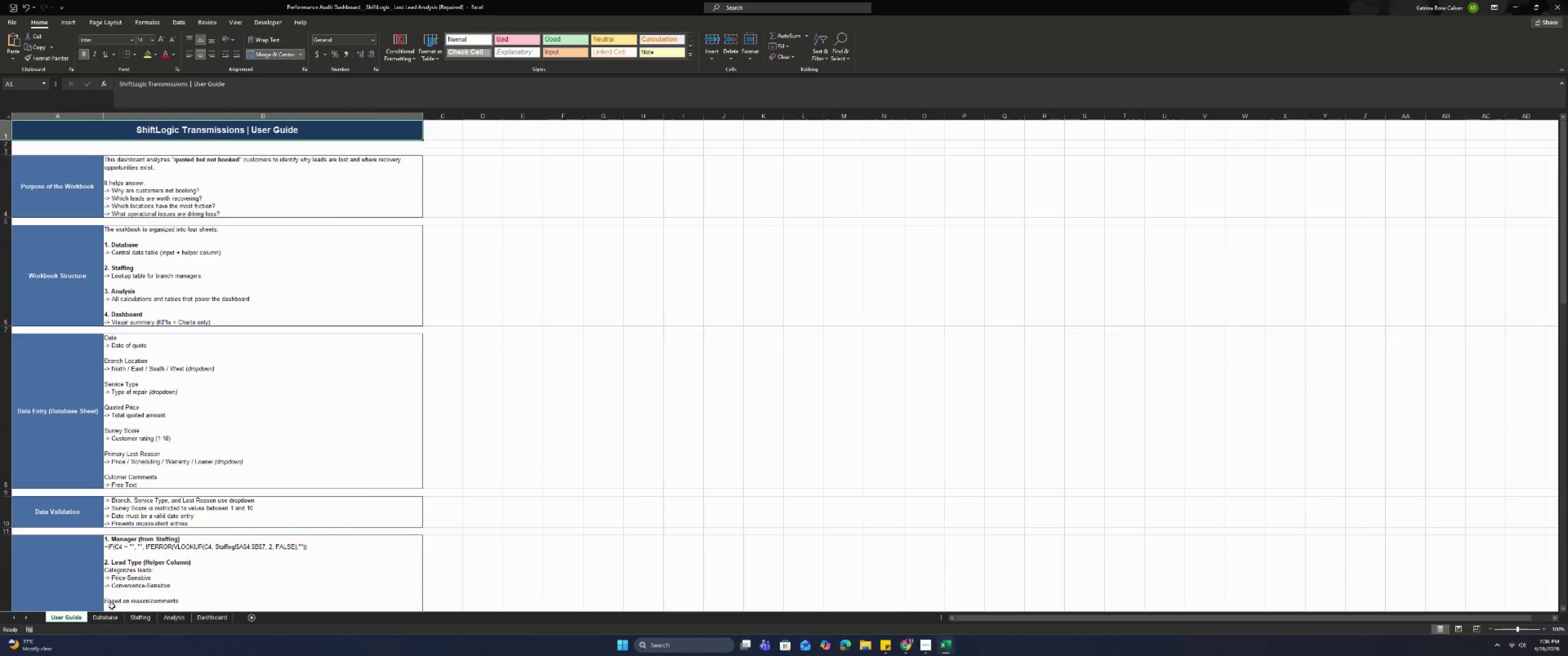 
left_click([107, 619])
 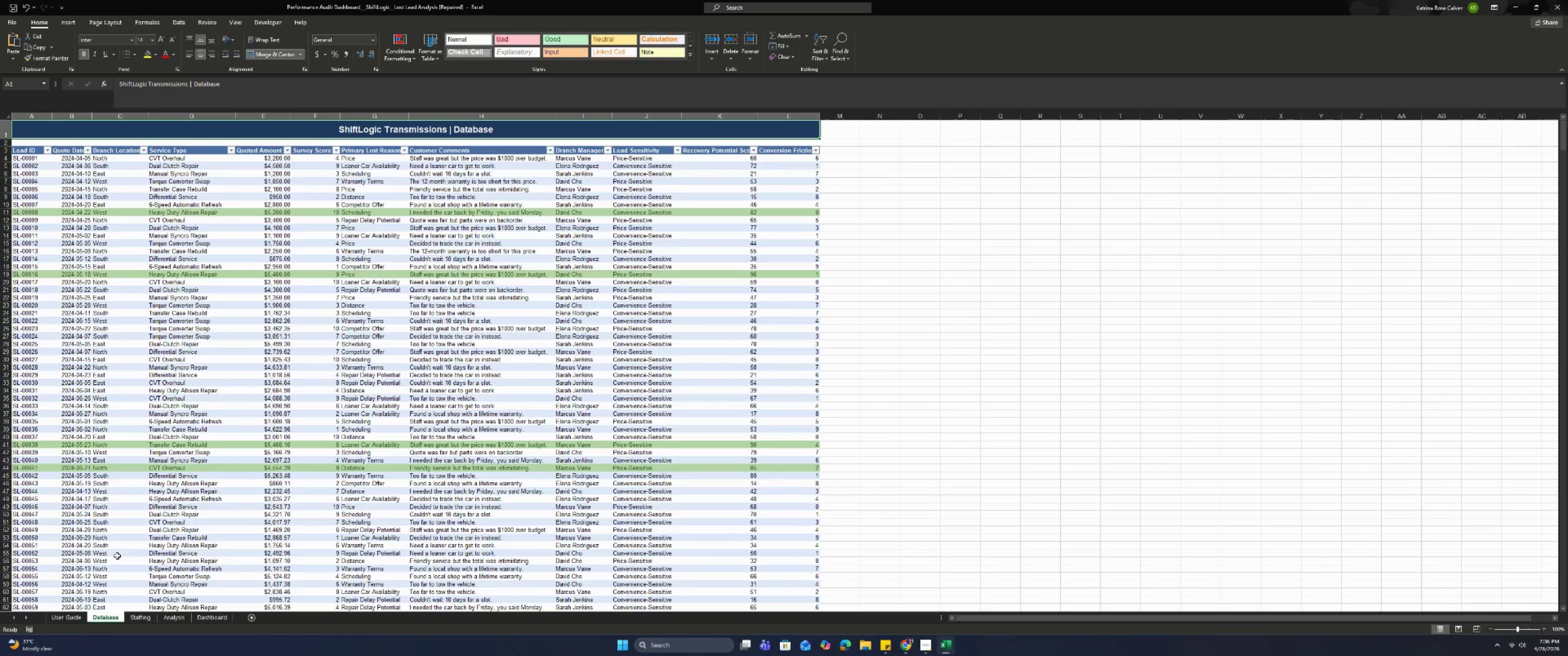 
left_click([147, 612])
 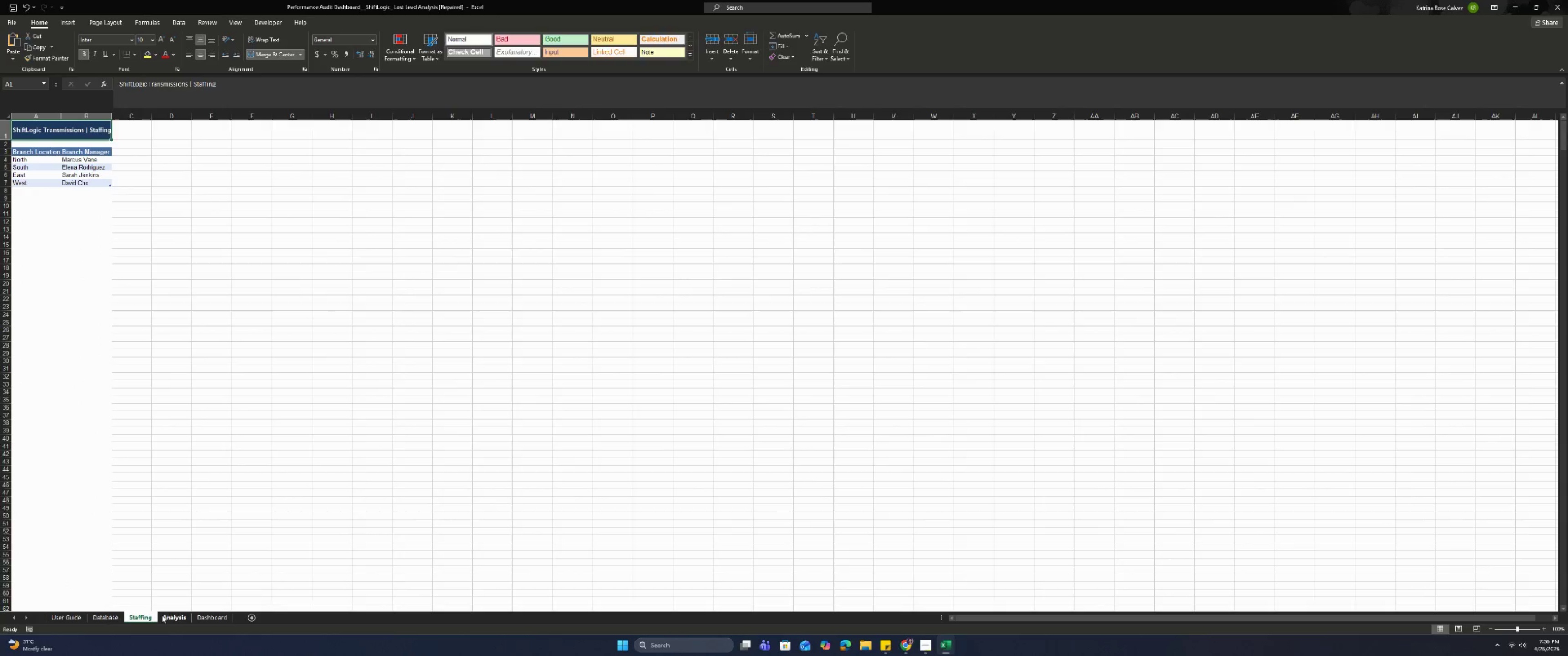 
left_click([162, 615])
 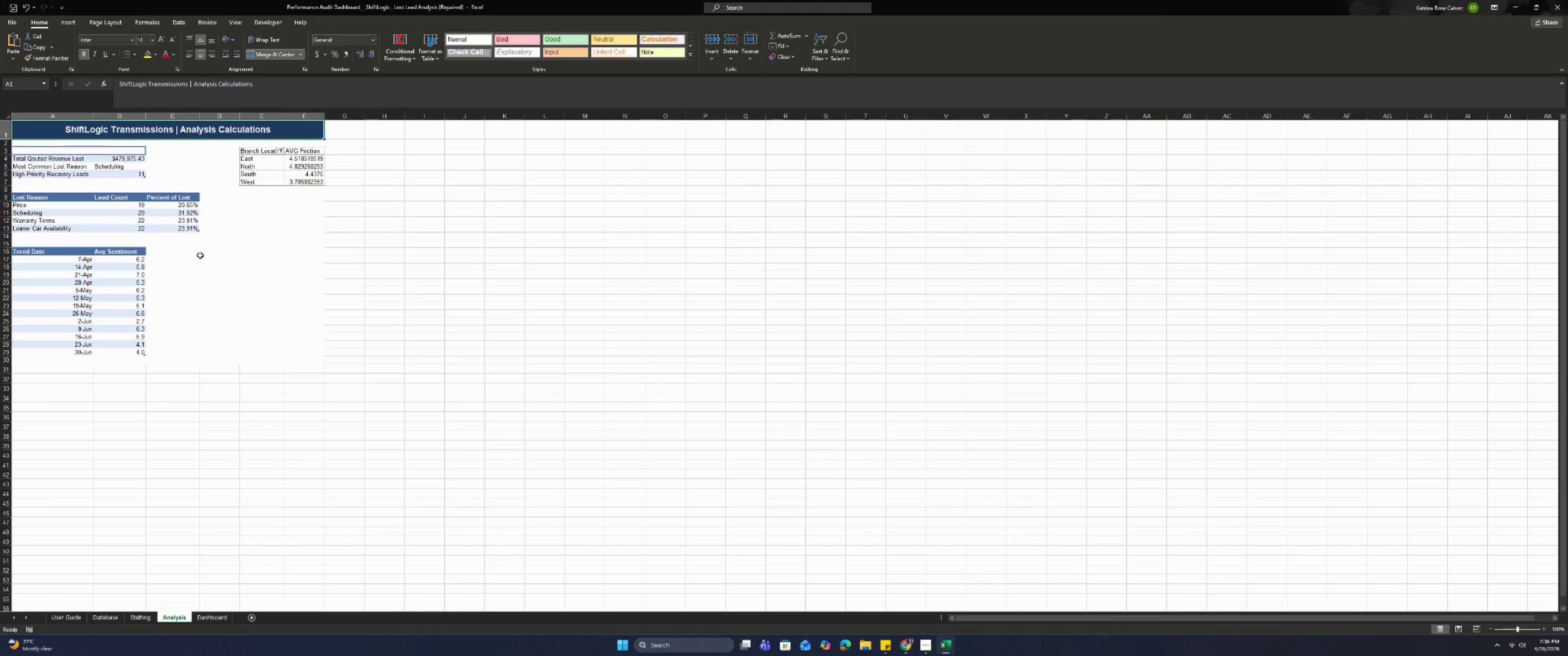 
wait(9.51)
 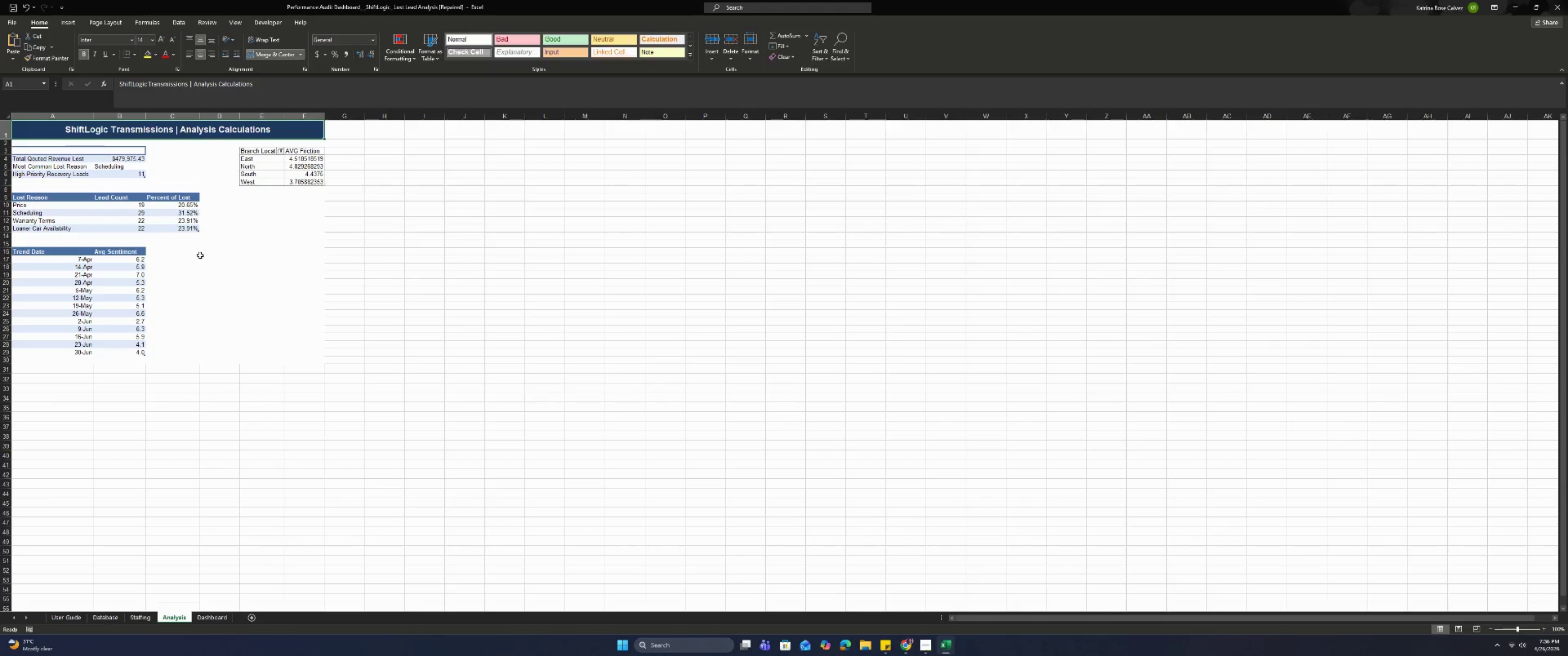 
left_click([204, 208])
 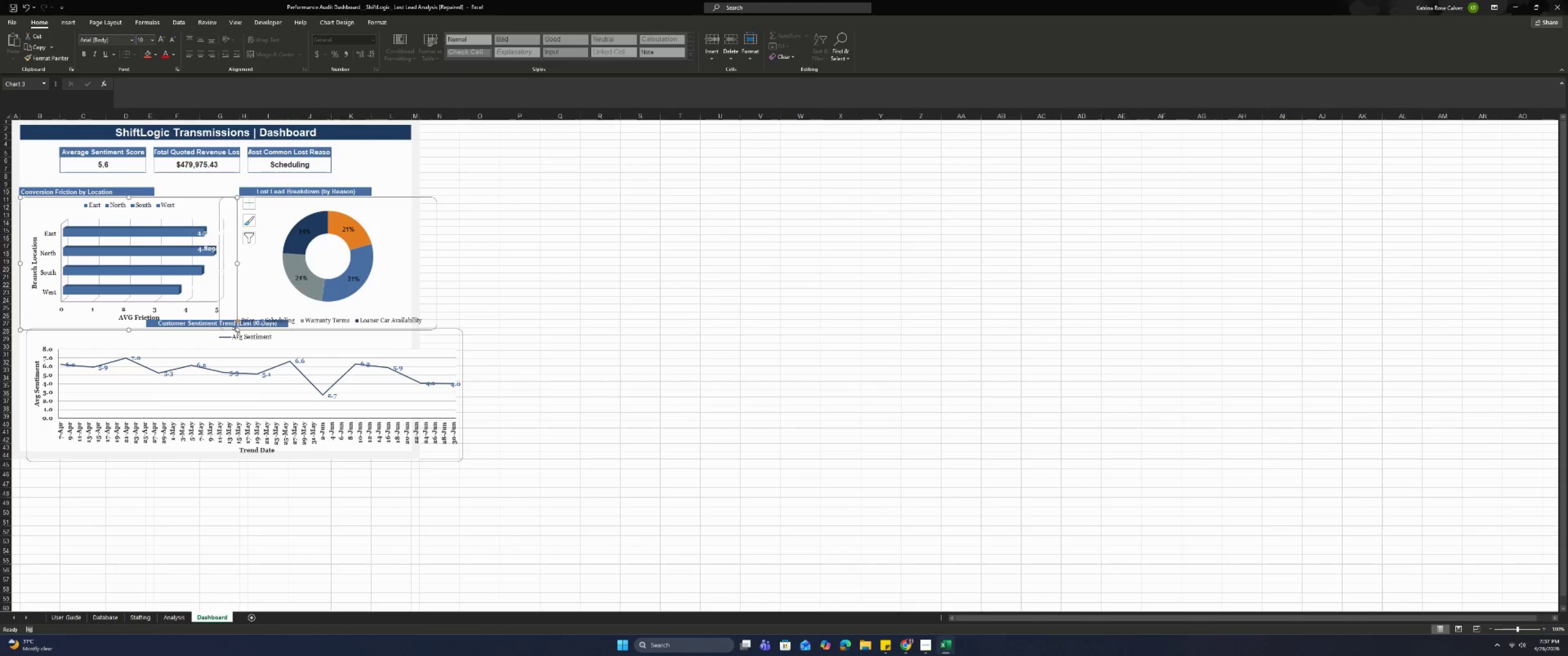 
left_click_drag(start_coordinate=[238, 332], to_coordinate=[206, 313])
 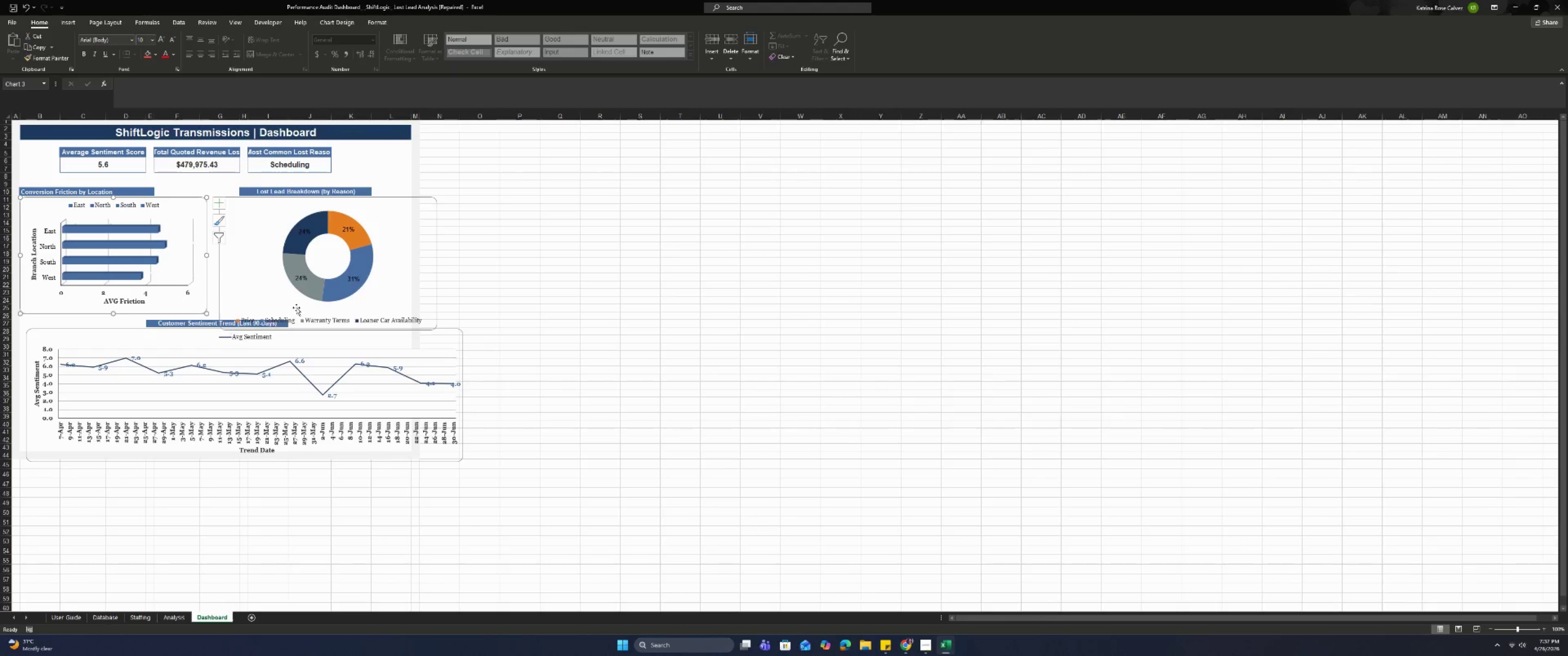 
left_click([407, 301])
 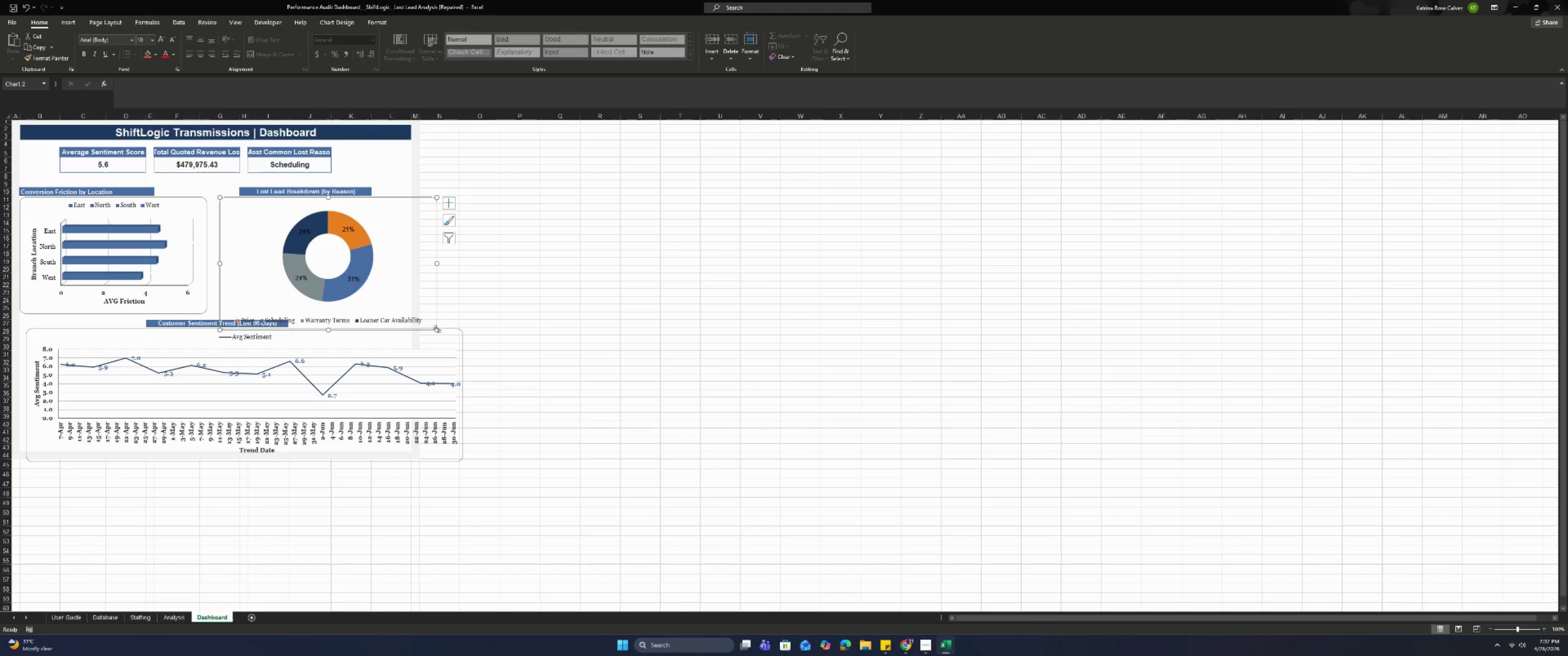 
left_click_drag(start_coordinate=[438, 329], to_coordinate=[412, 314])
 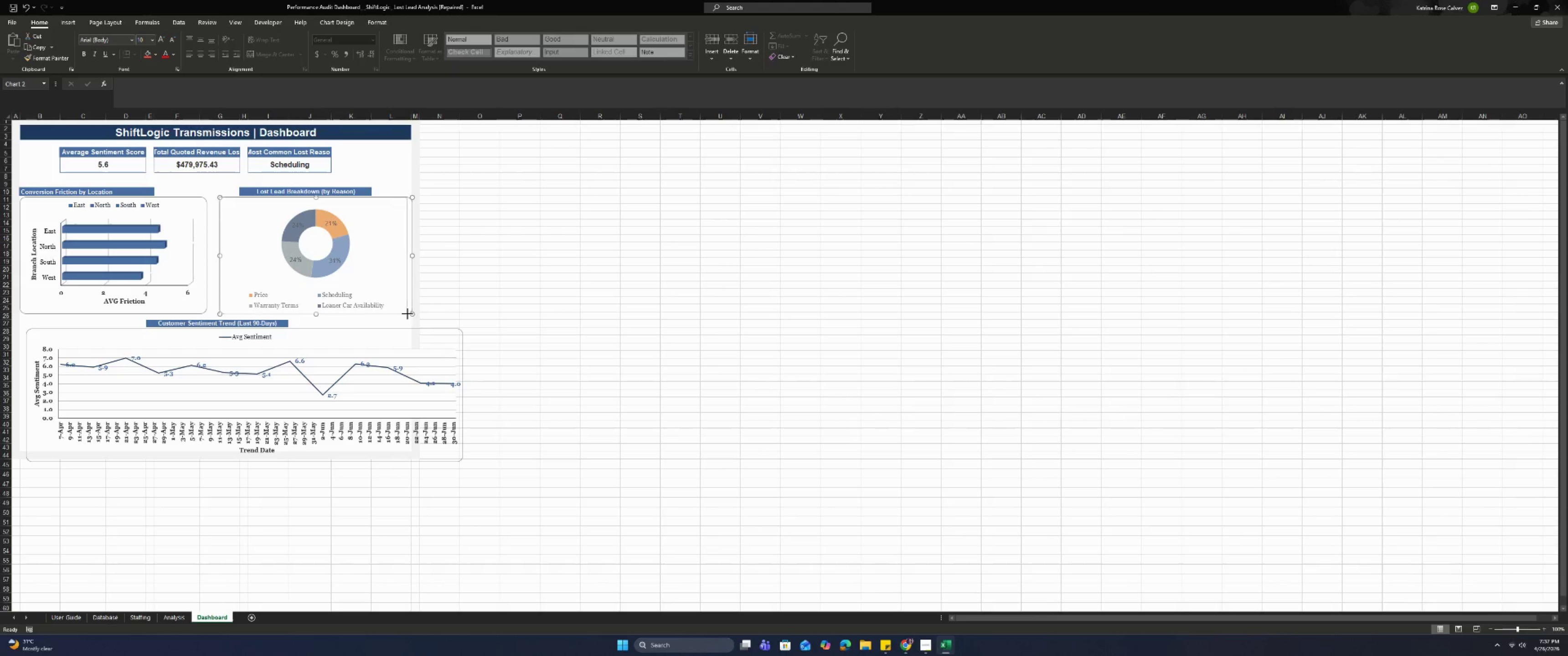 
wait(6.78)
 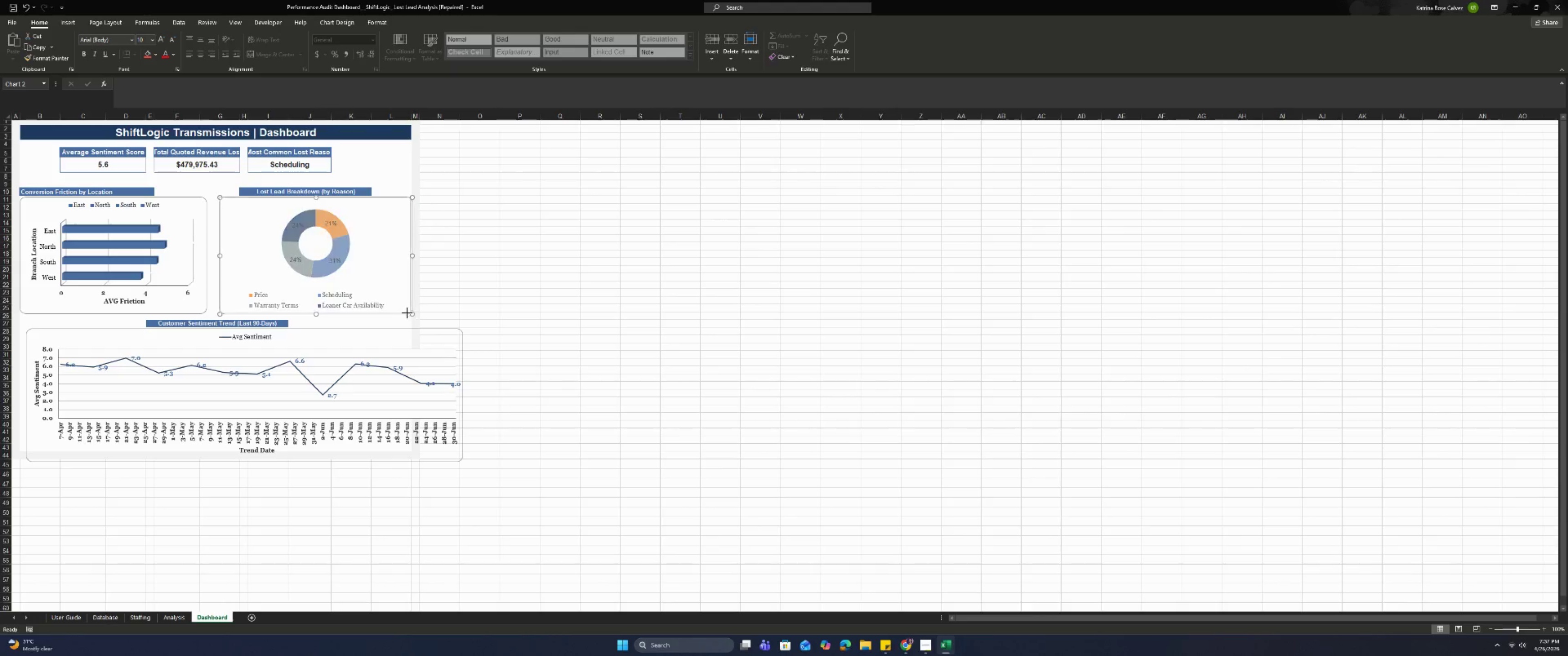 
left_click([497, 312])
 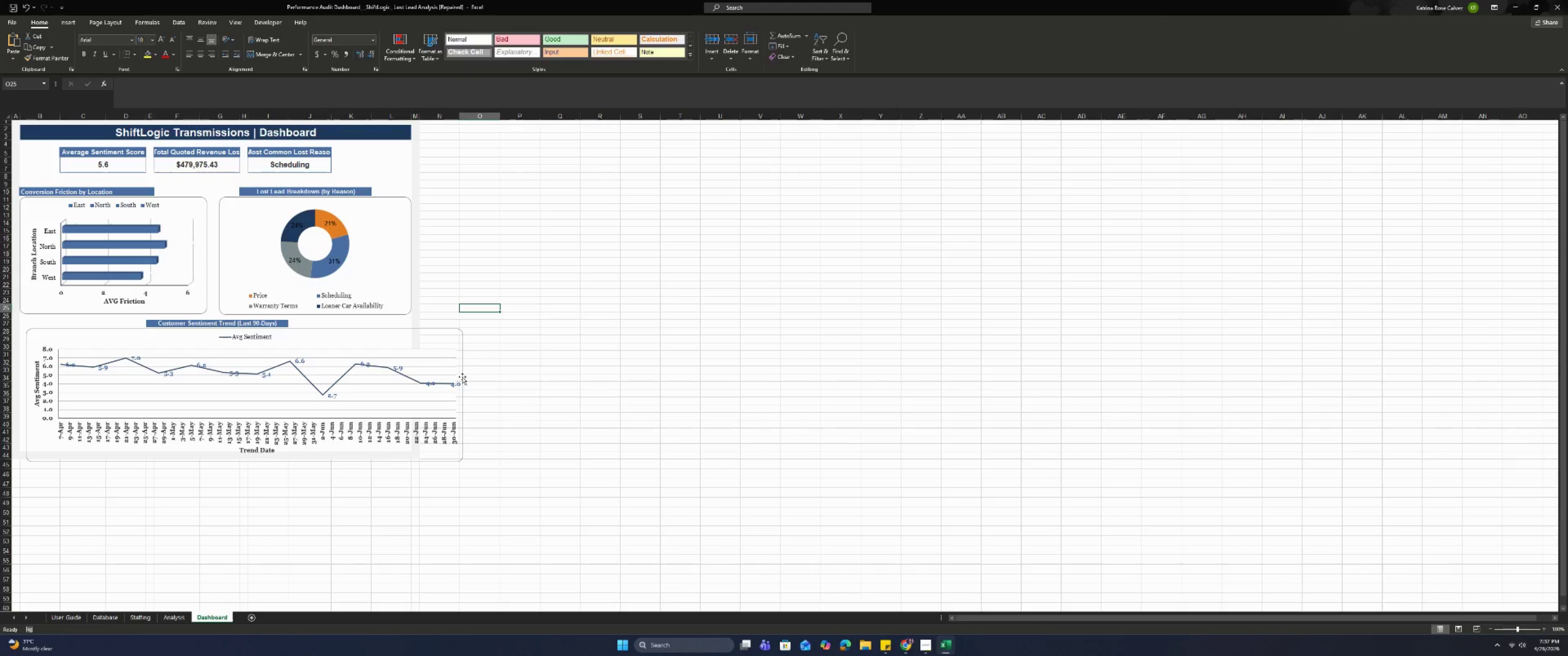 
left_click([454, 392])
 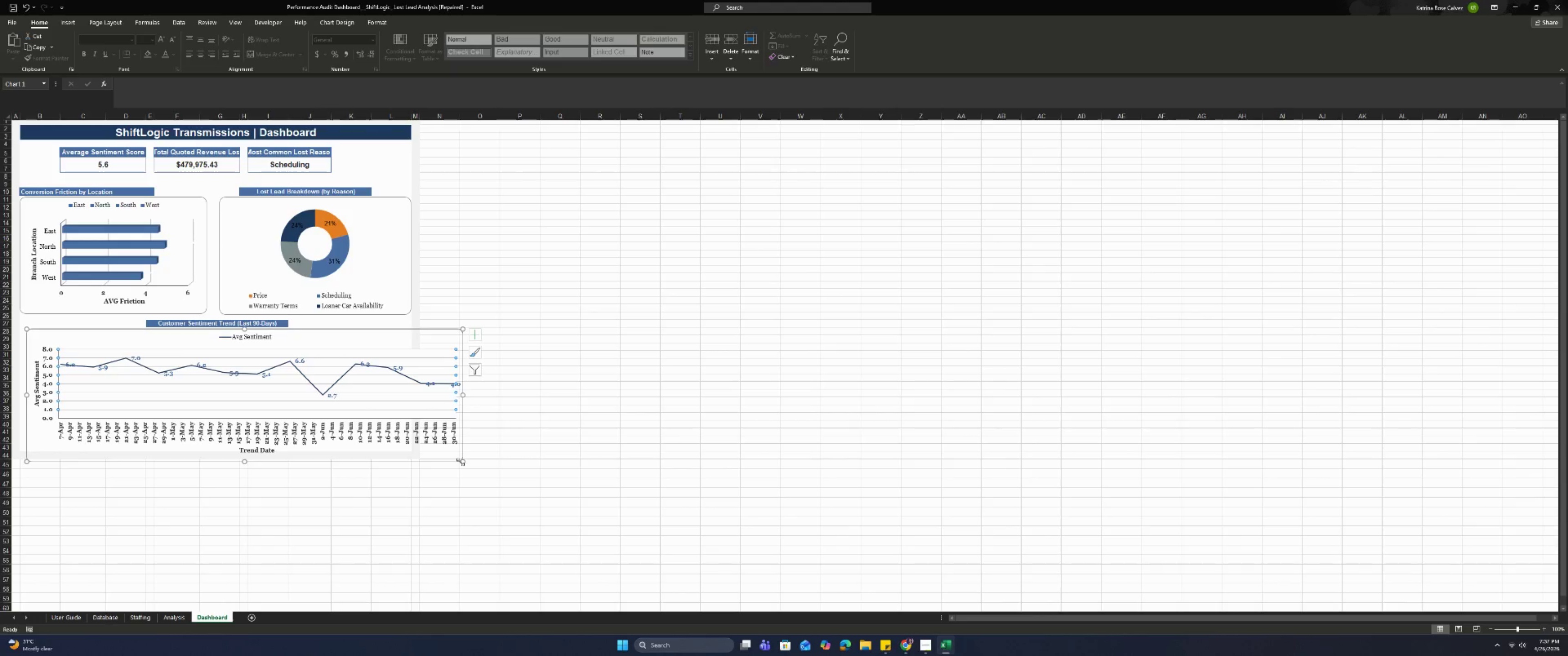 
left_click_drag(start_coordinate=[460, 462], to_coordinate=[405, 444])
 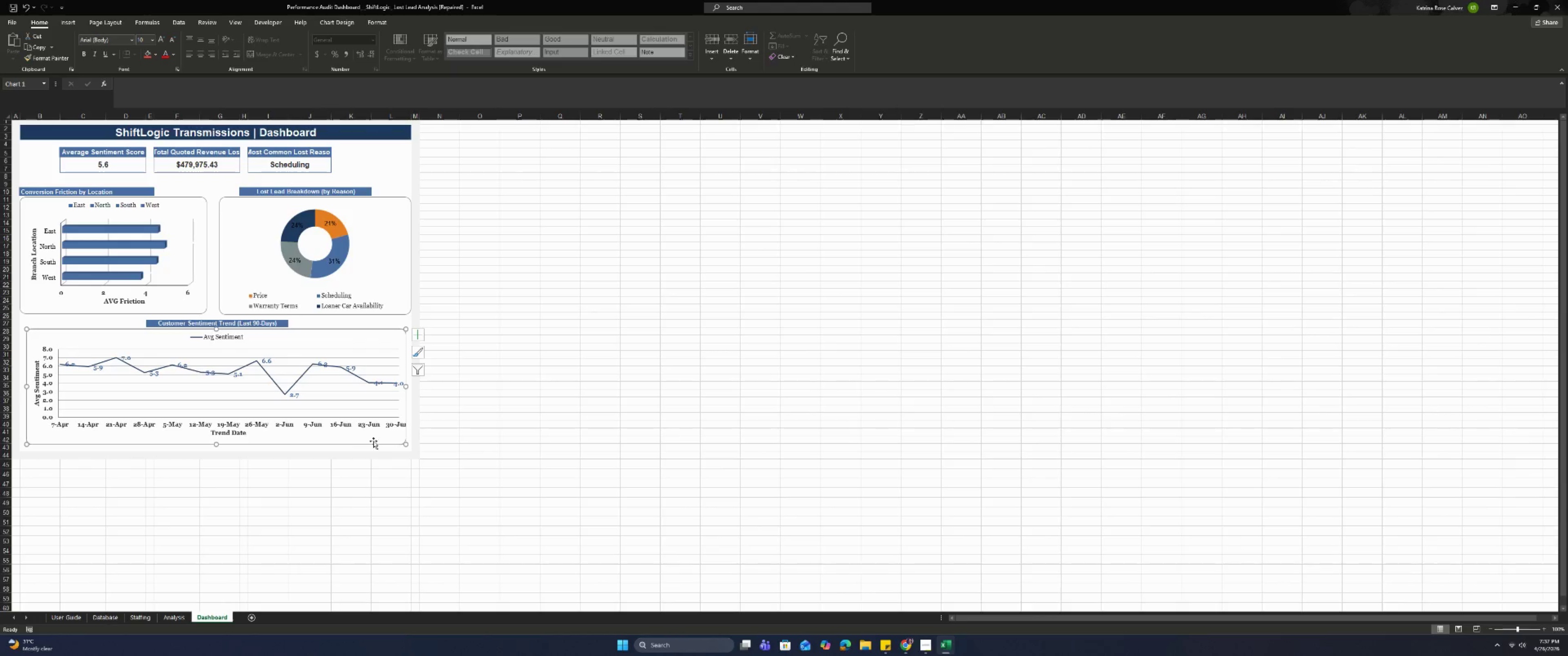 
left_click_drag(start_coordinate=[408, 386], to_coordinate=[406, 386])
 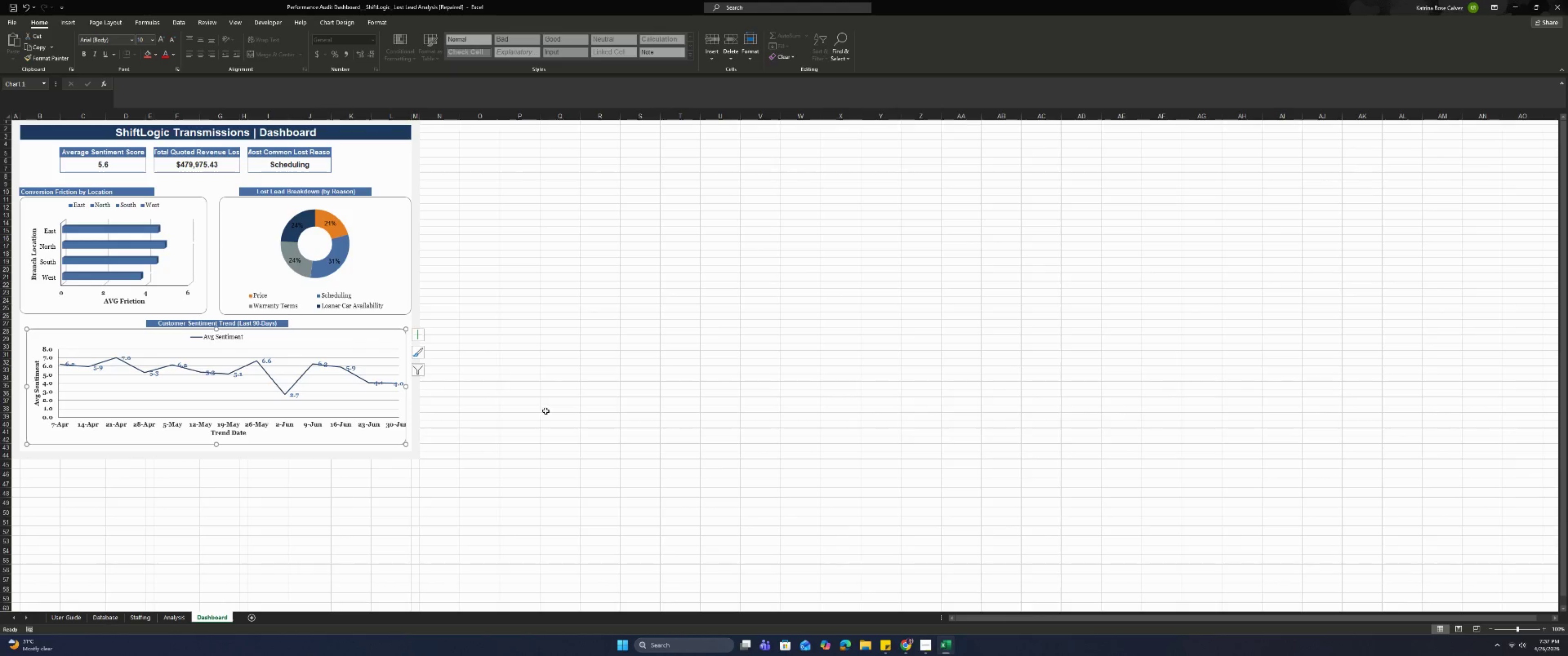 
left_click([546, 411])
 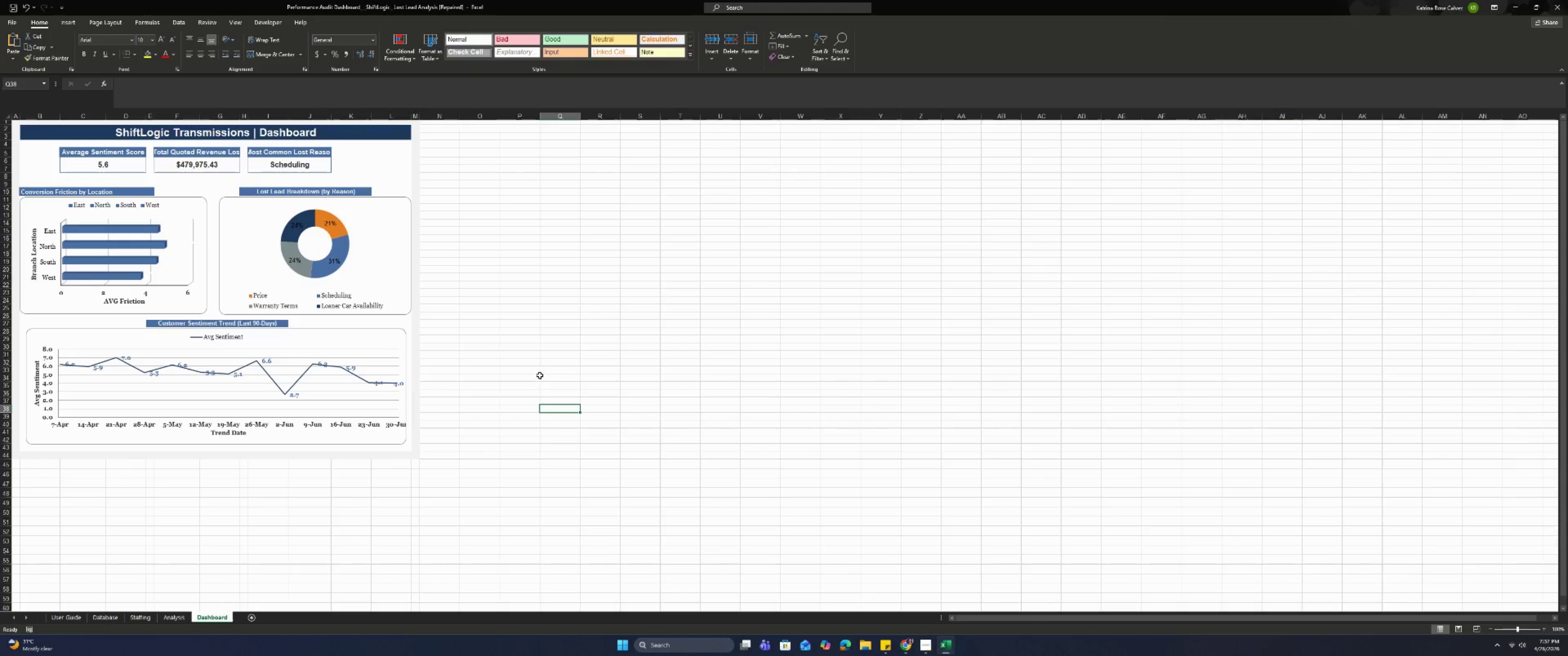 
hold_key(key=ShiftLeft, duration=0.64)
 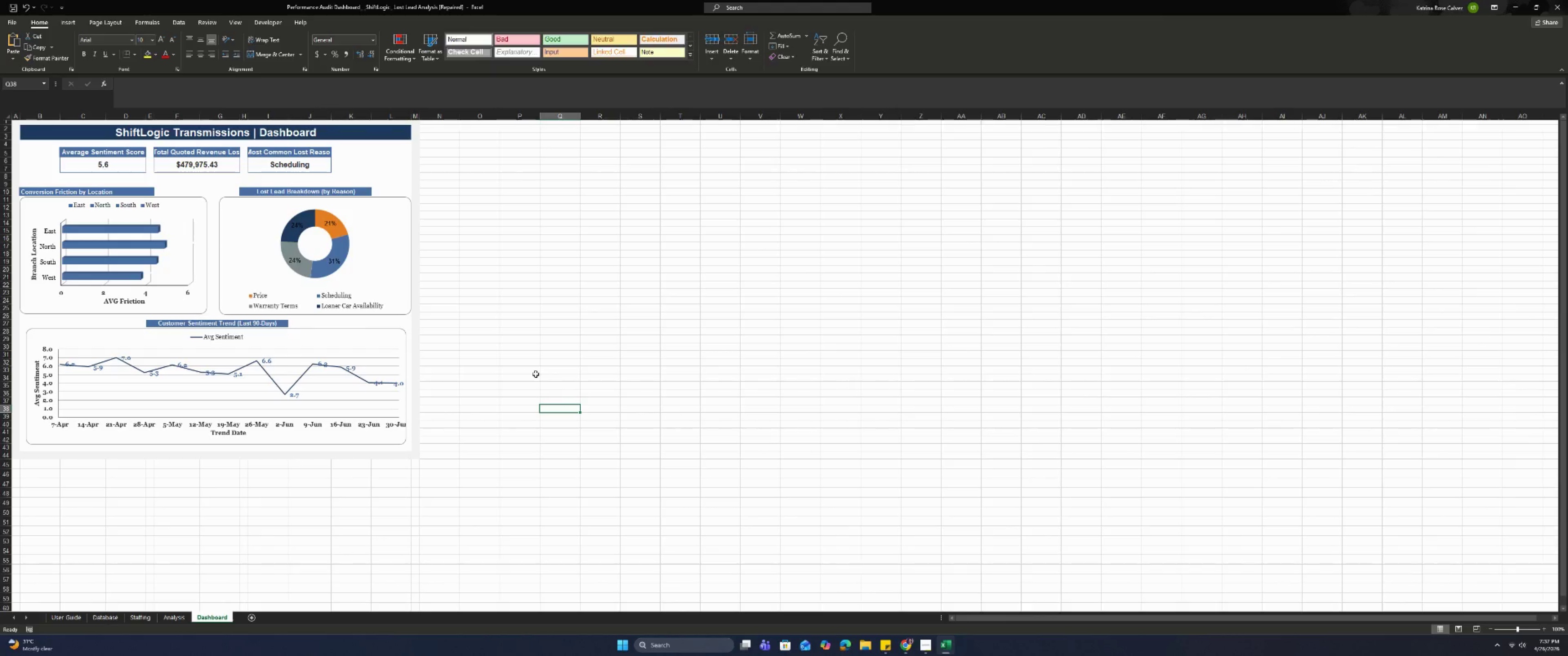 
key(Control+S)
 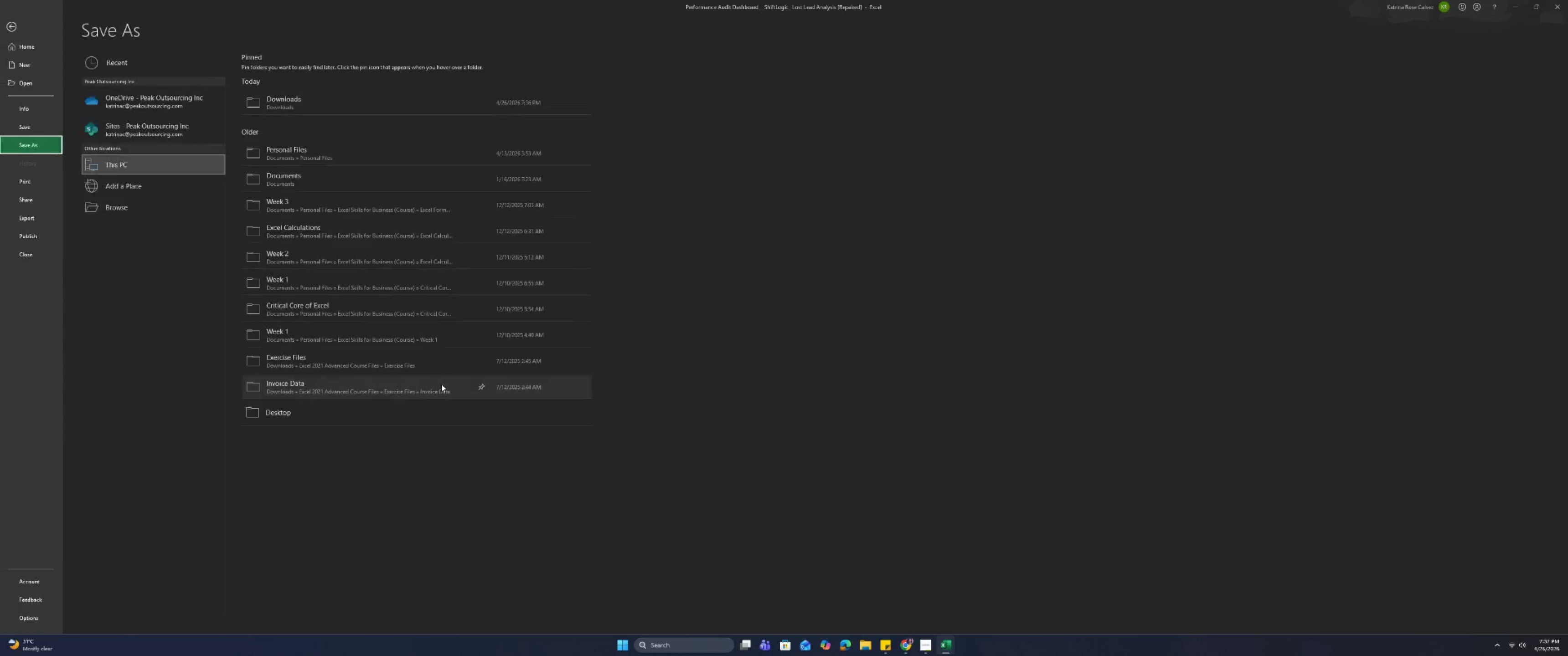 
key(Control+S)
 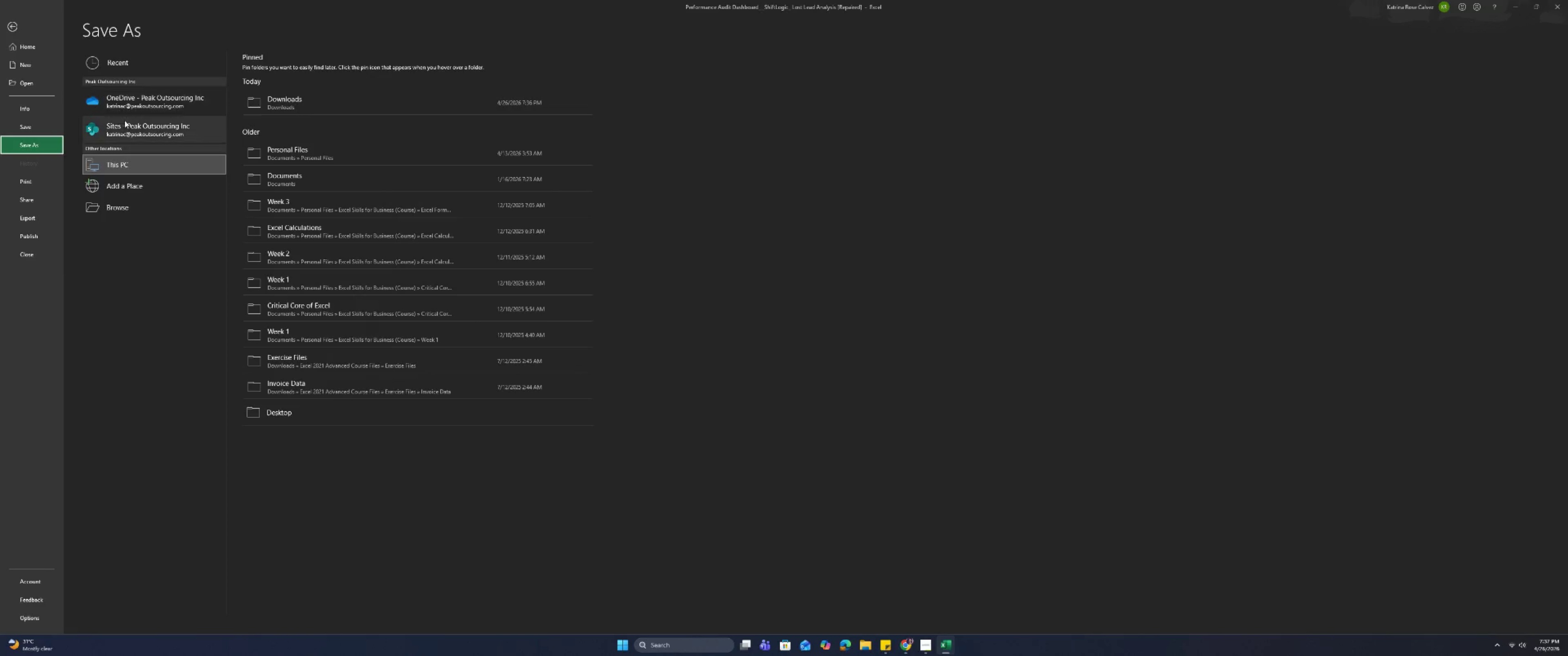 
left_click([304, 107])
 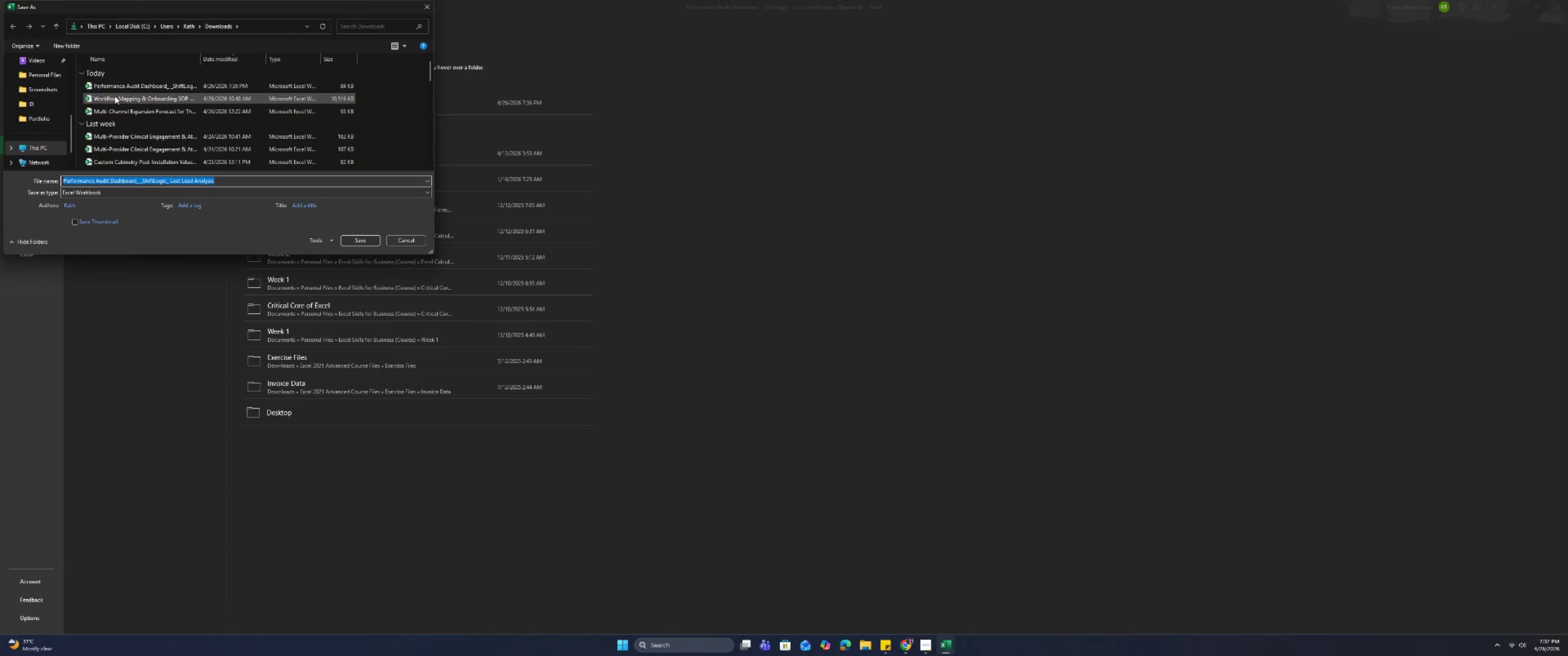 
left_click([118, 87])
 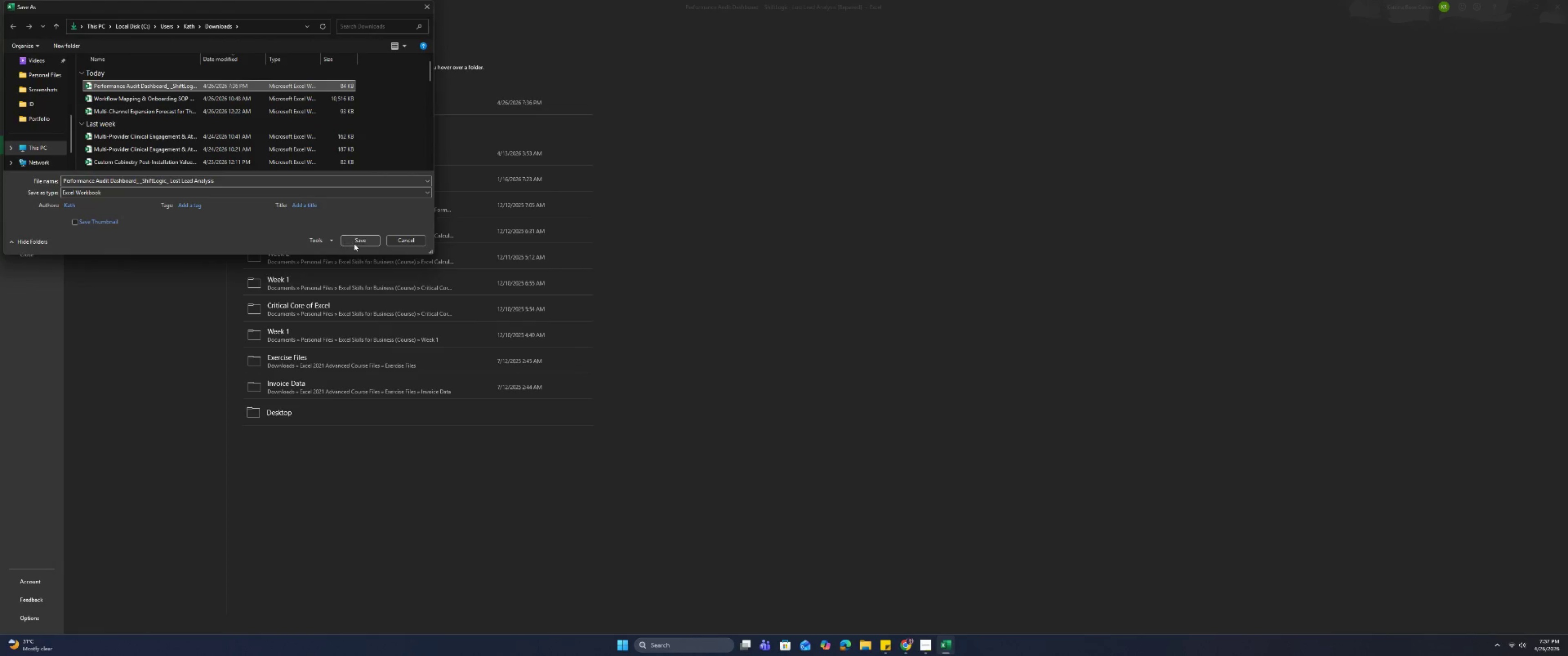 
left_click([367, 238])
 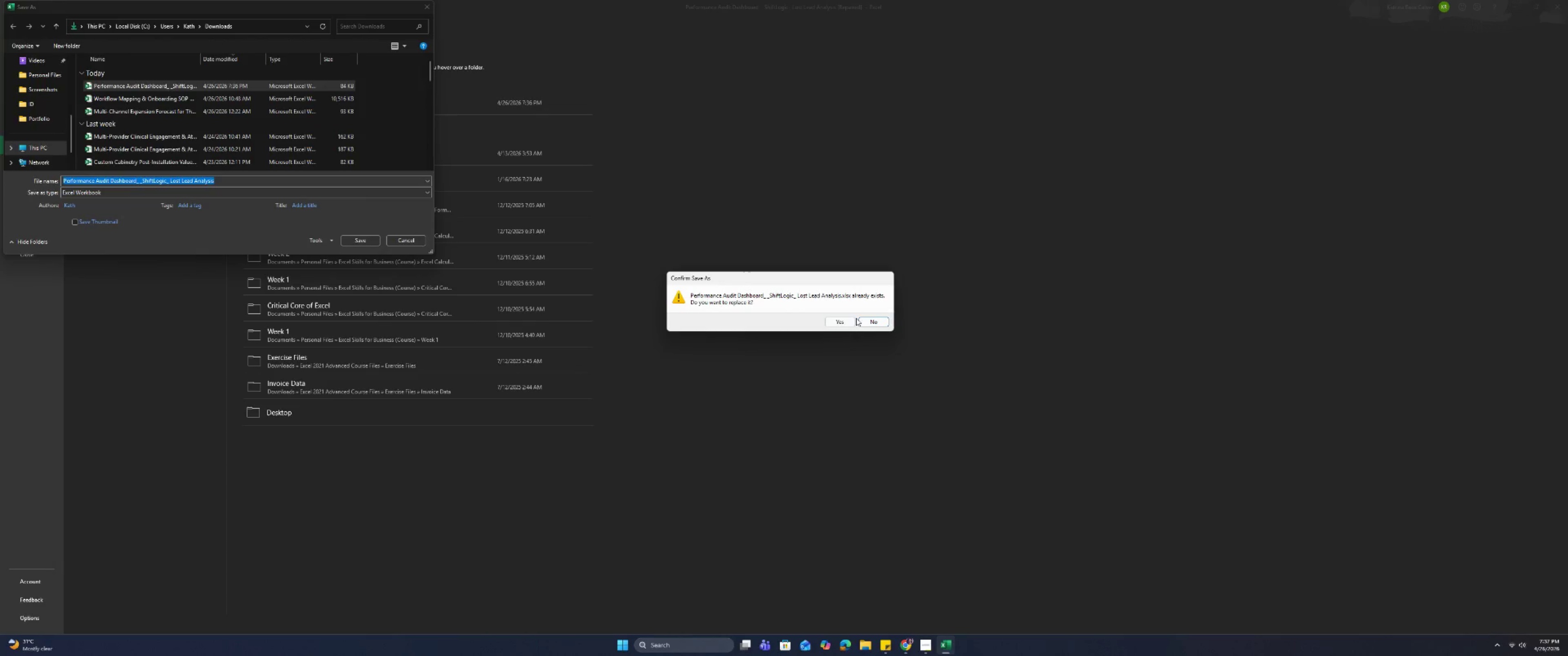 
left_click([842, 322])
 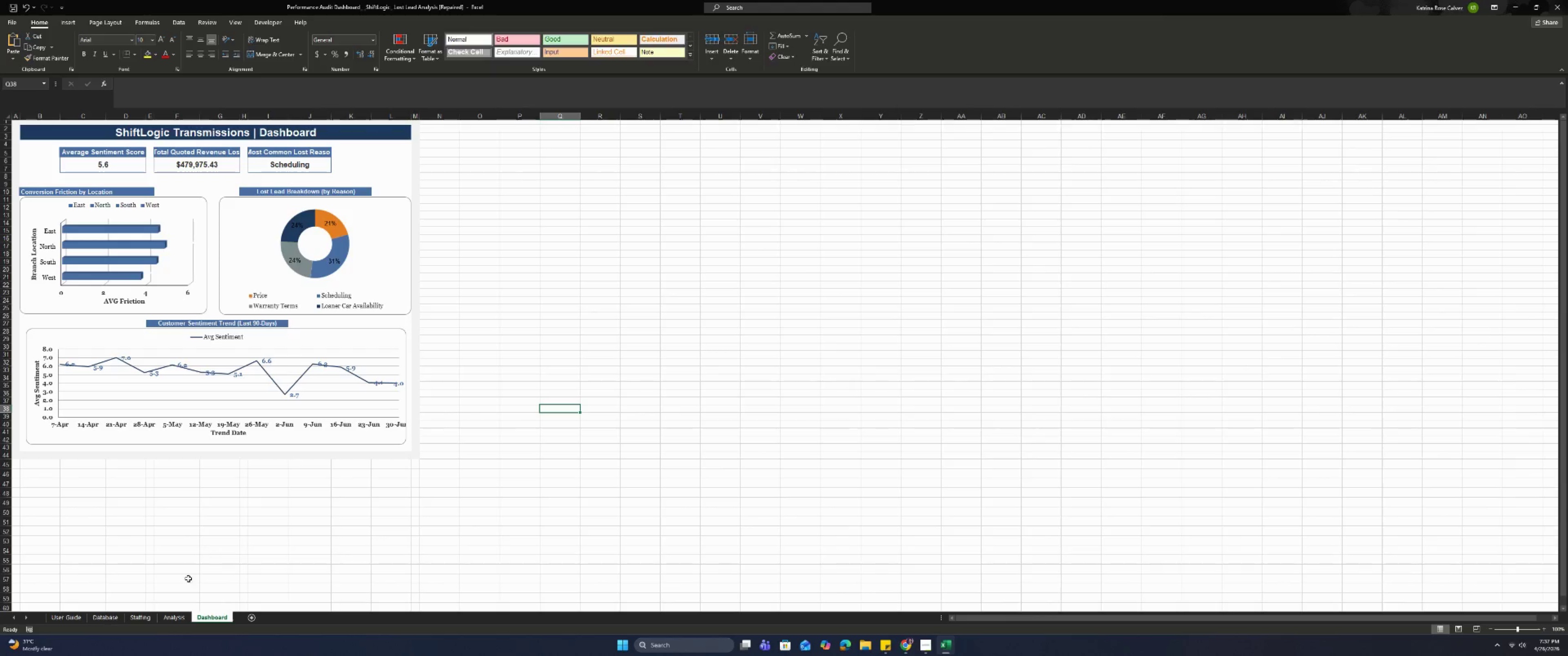 
left_click([186, 620])
 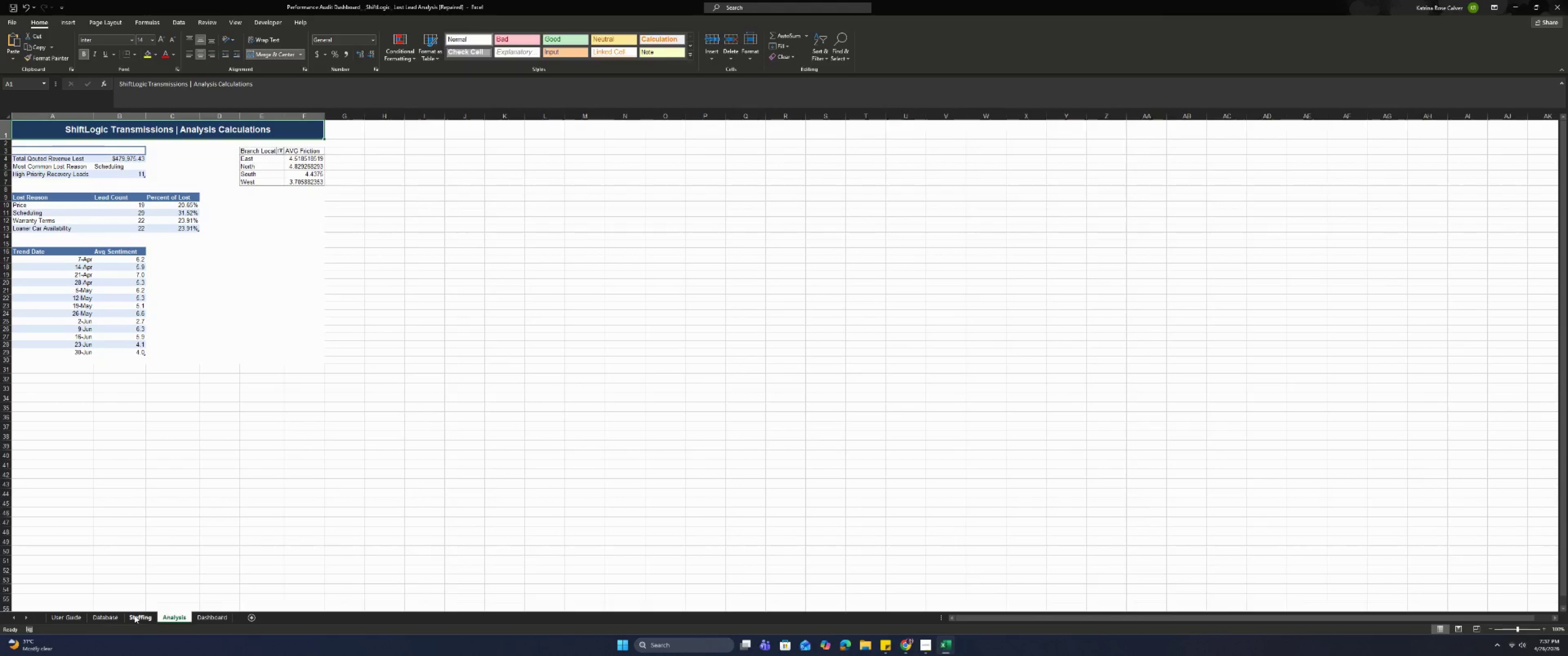 
left_click([134, 615])
 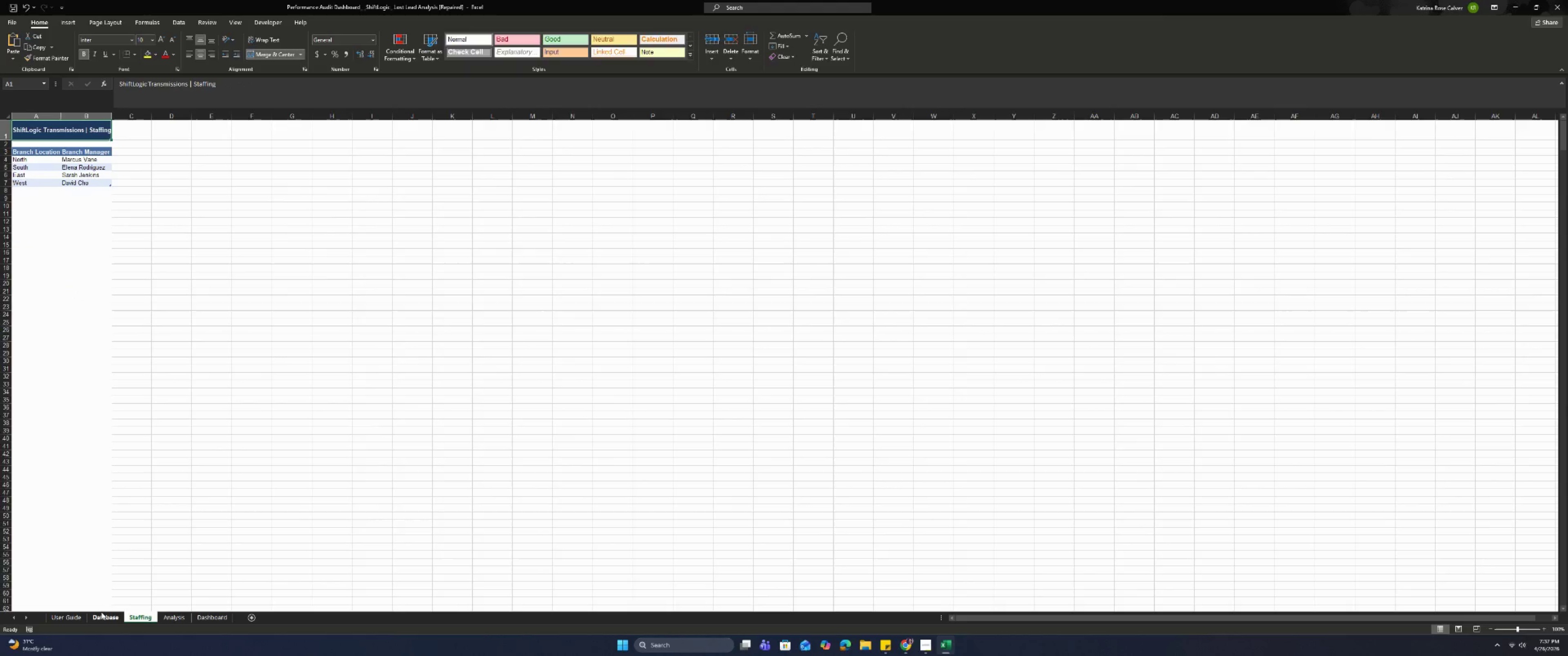 
left_click([101, 612])
 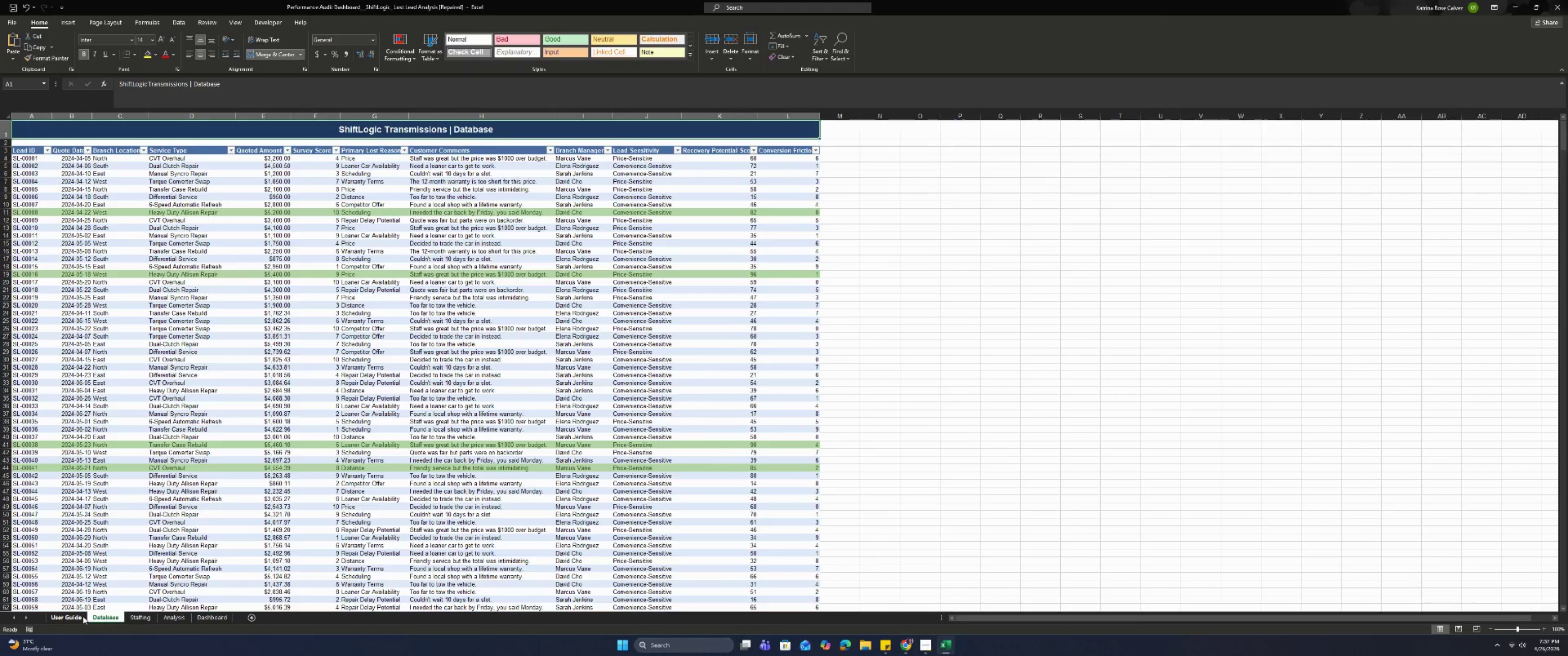 
scroll: coordinate [123, 578], scroll_direction: down, amount: 37.0
 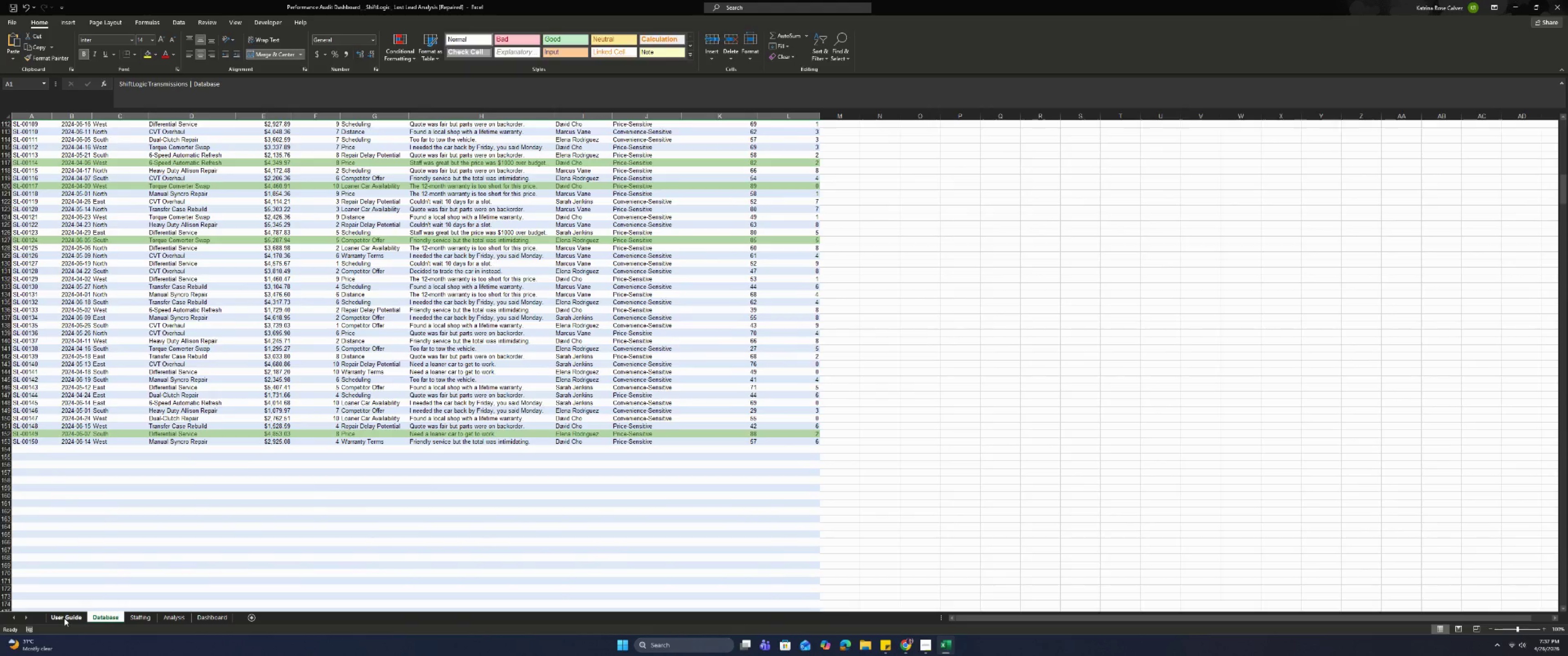 